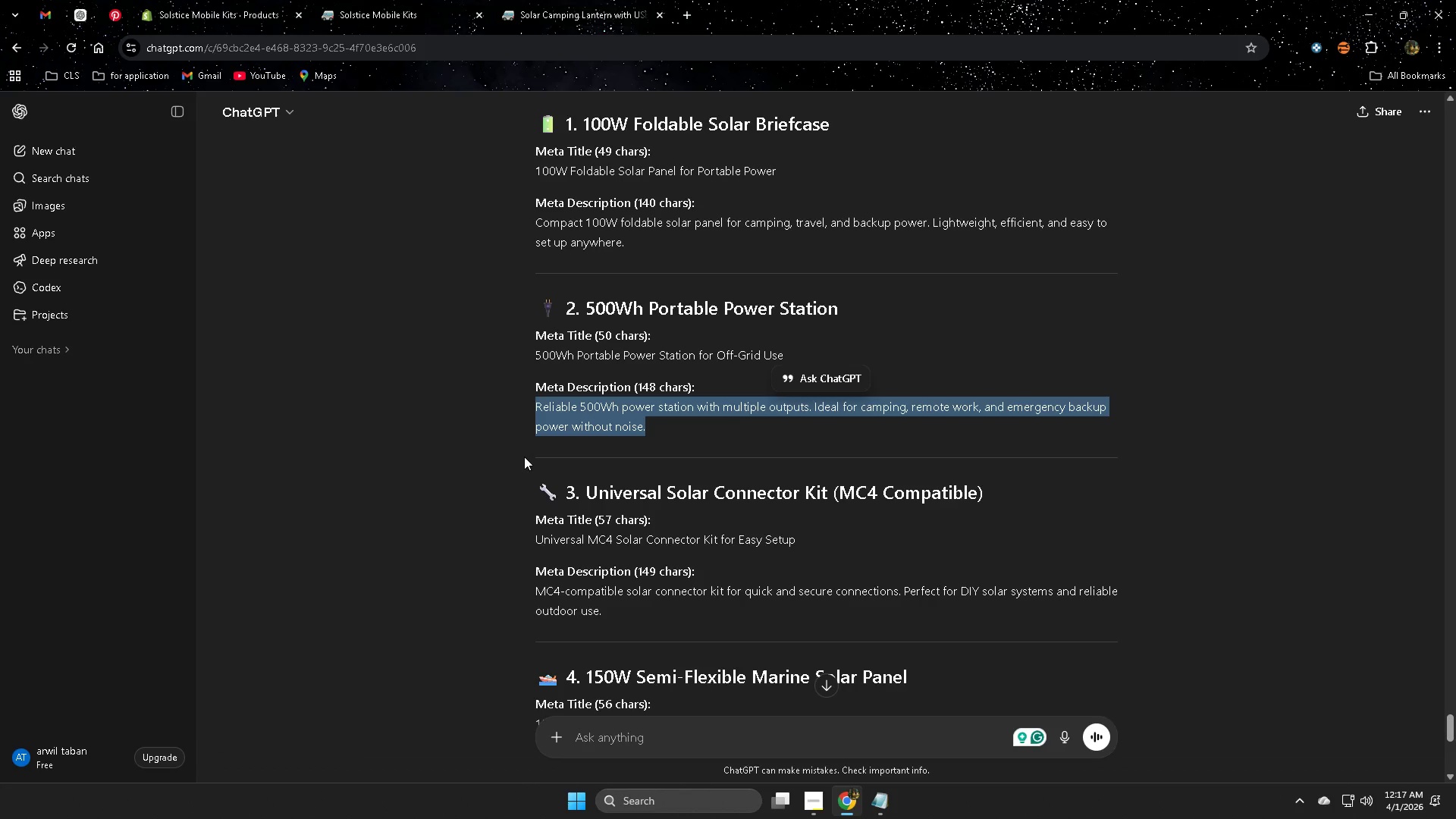 
left_click([538, 400])
 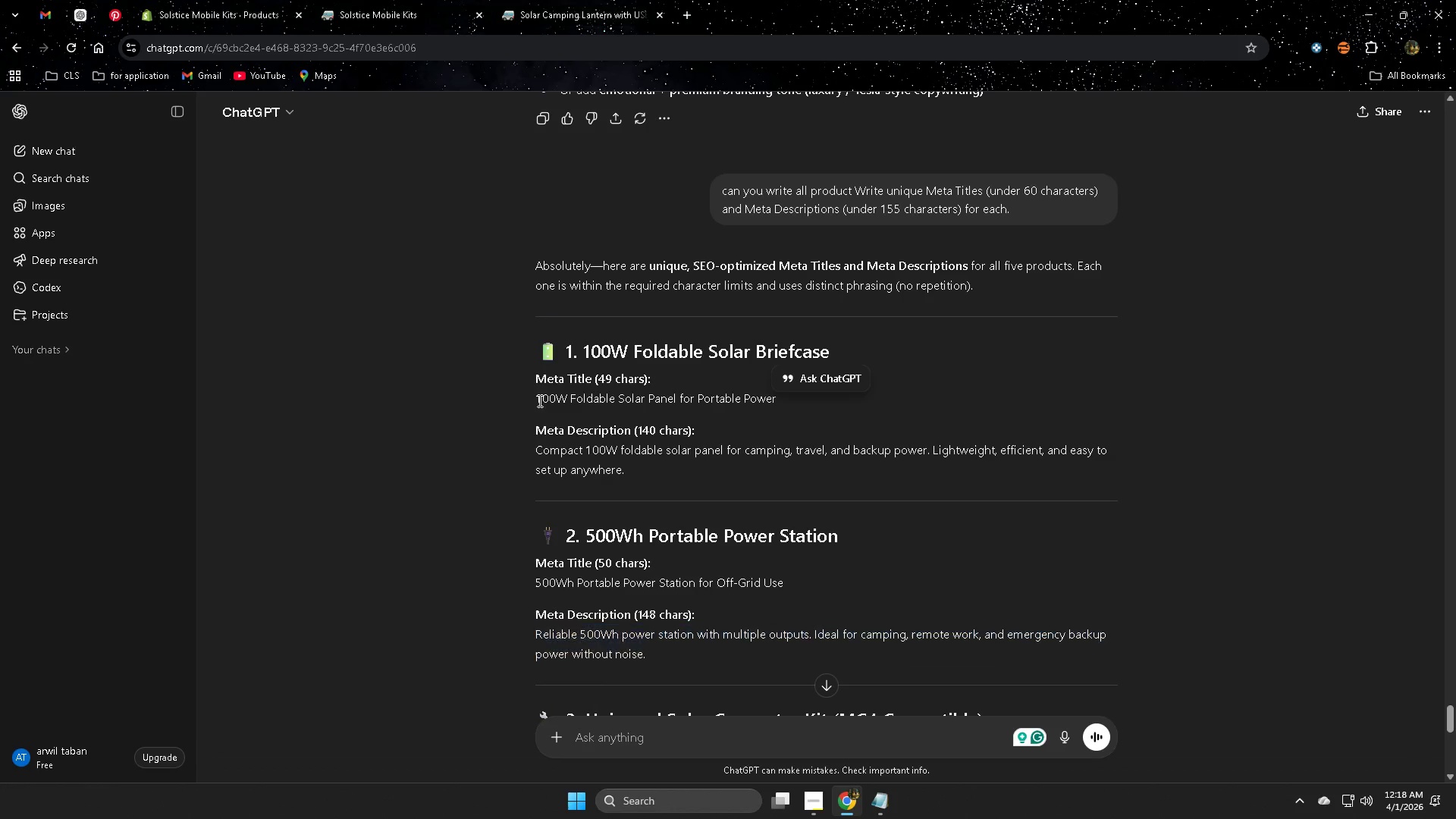 
left_click_drag(start_coordinate=[538, 400], to_coordinate=[774, 406])
 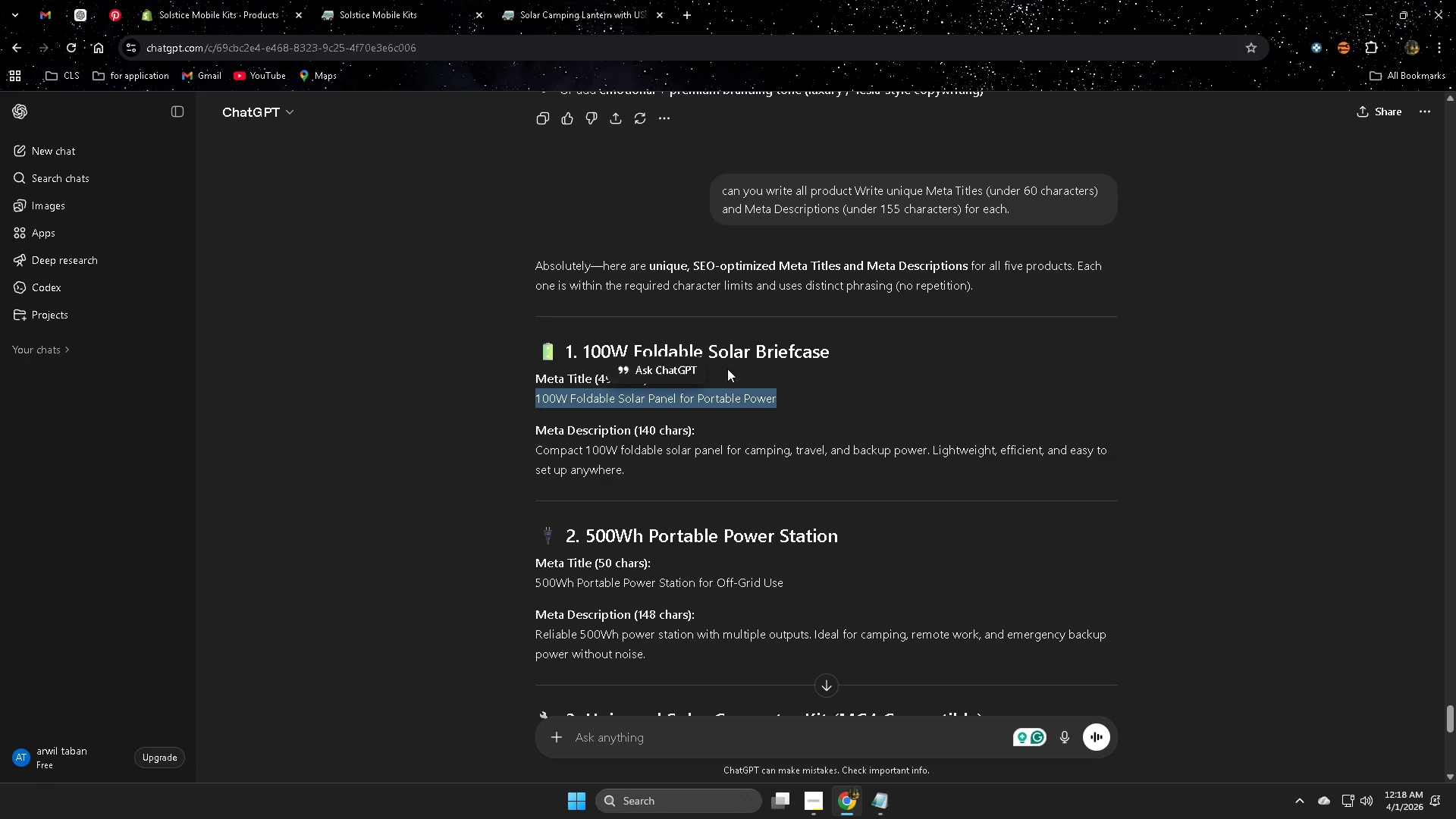 
key(Control+ControlLeft)
 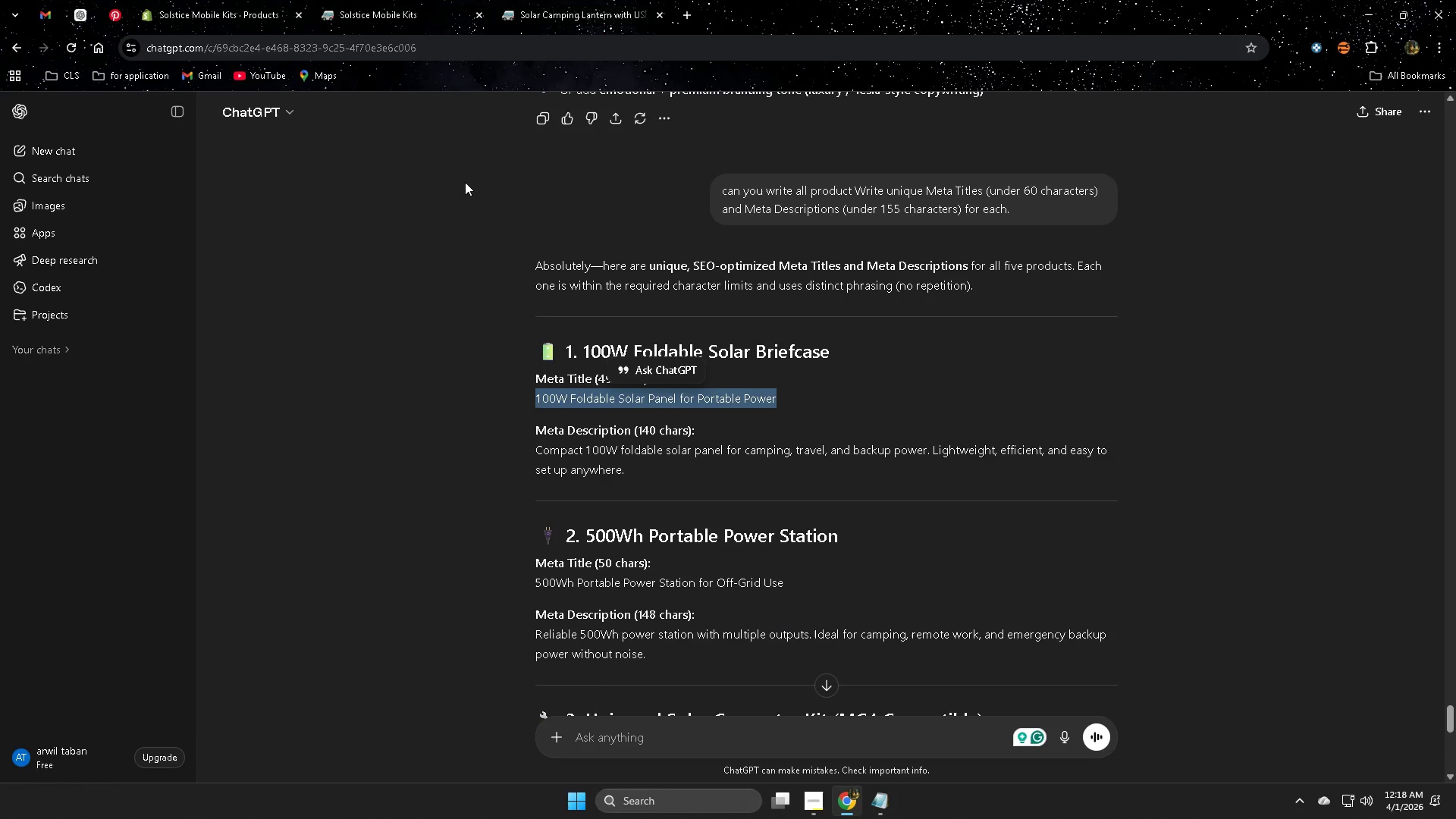 
key(Control+C)
 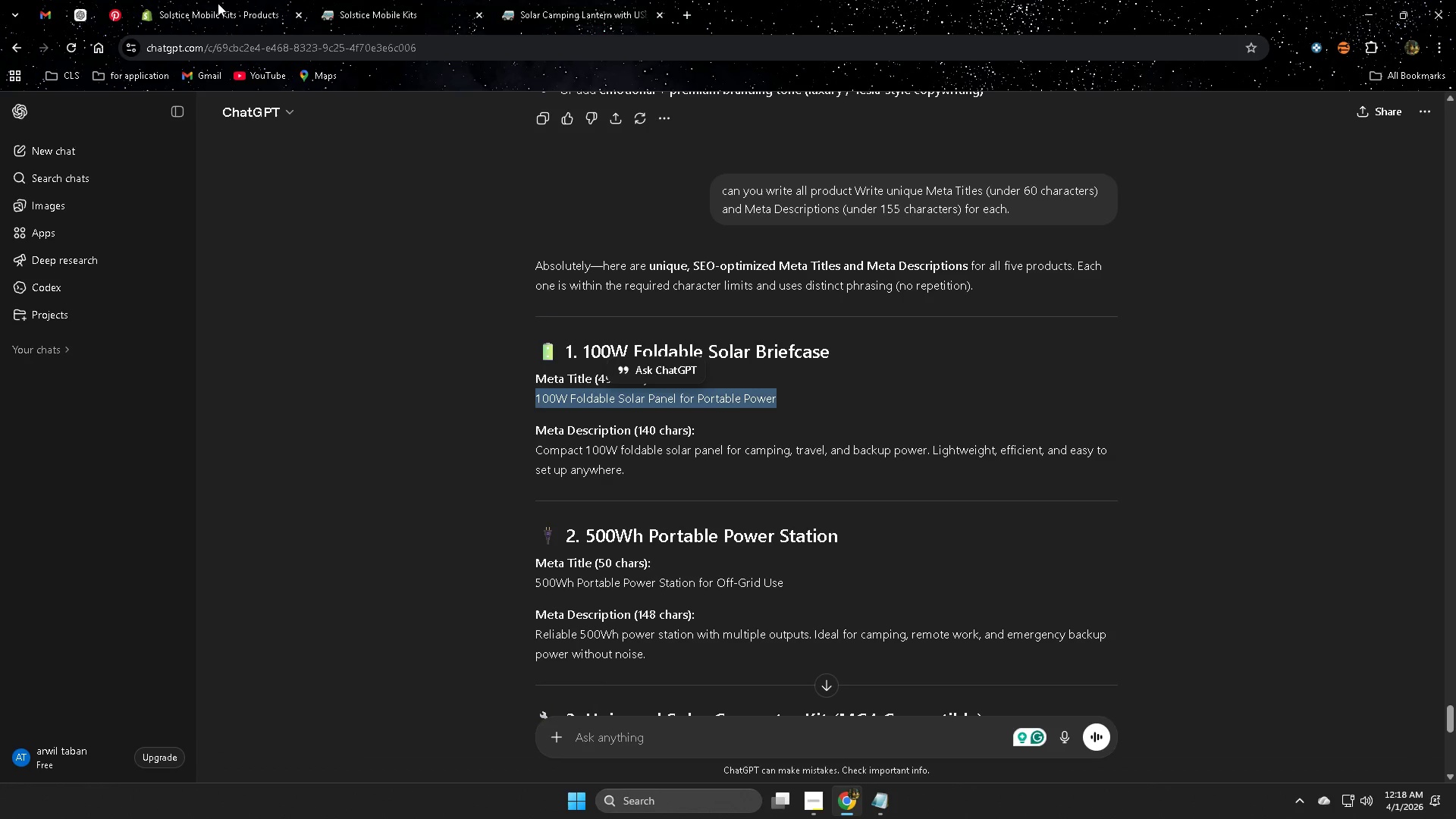 
scroll: coordinate [522, 450], scroll_direction: up, amount: 3.0
 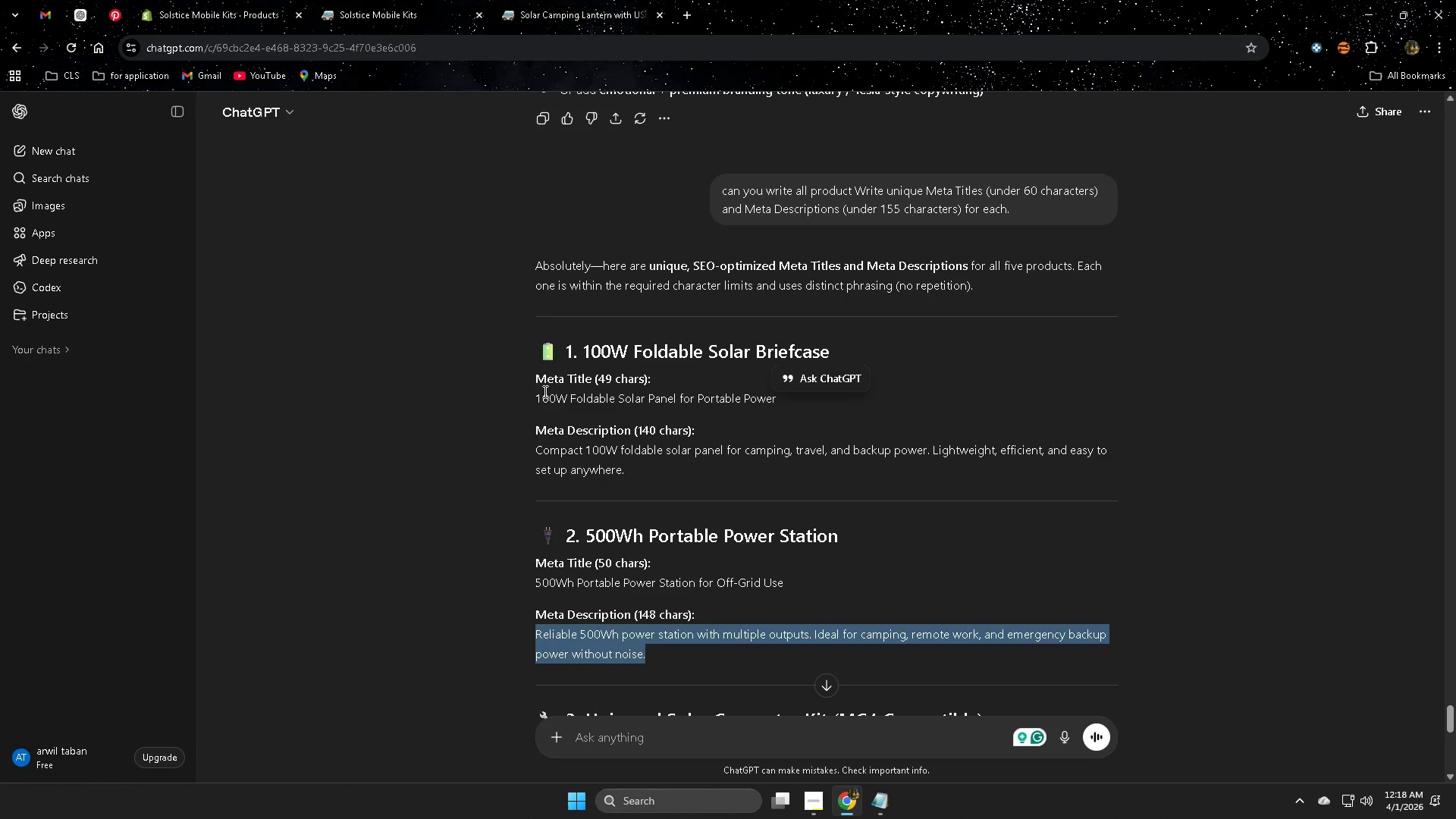 
left_click([218, 3])
 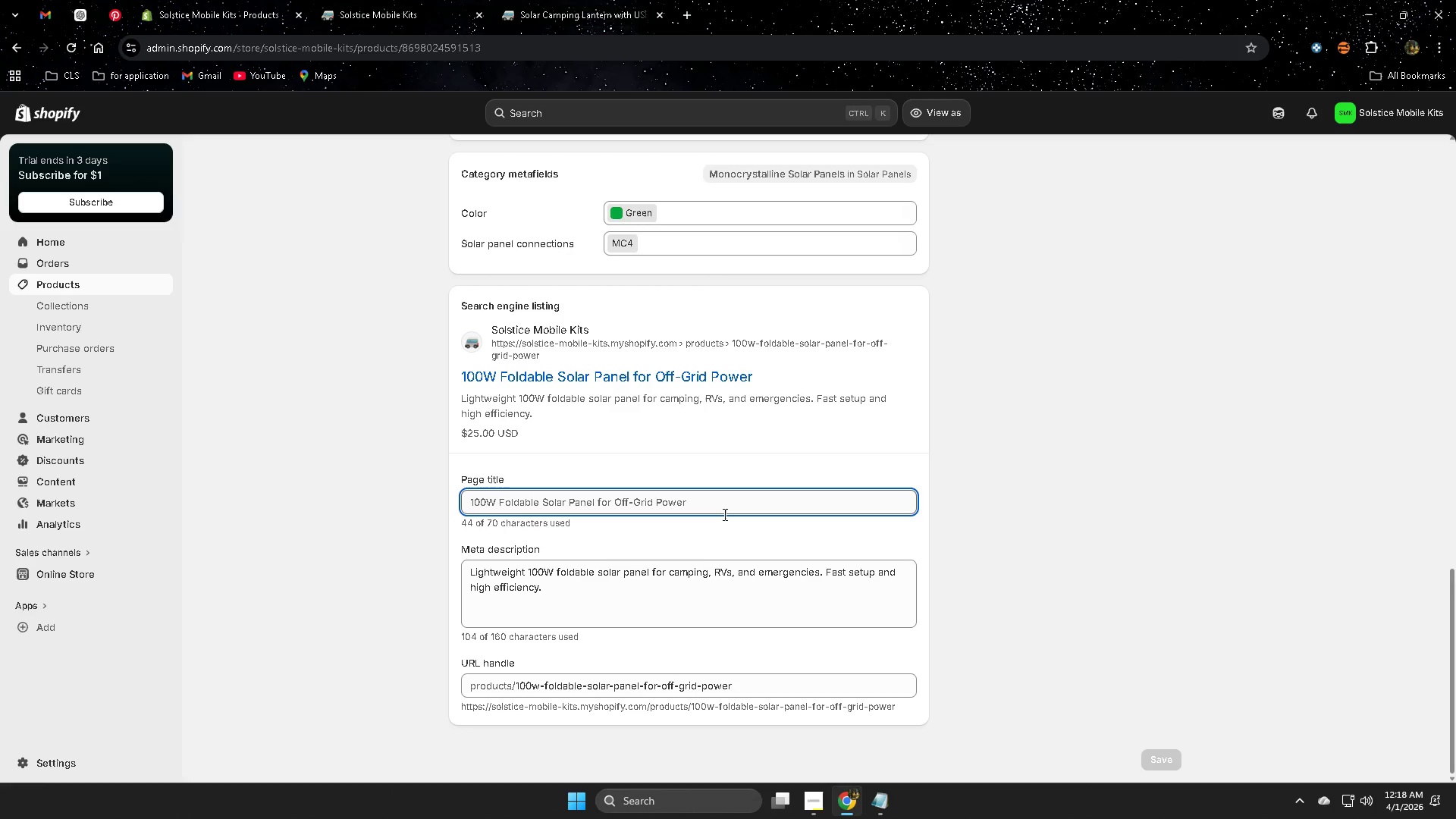 
double_click([723, 507])
 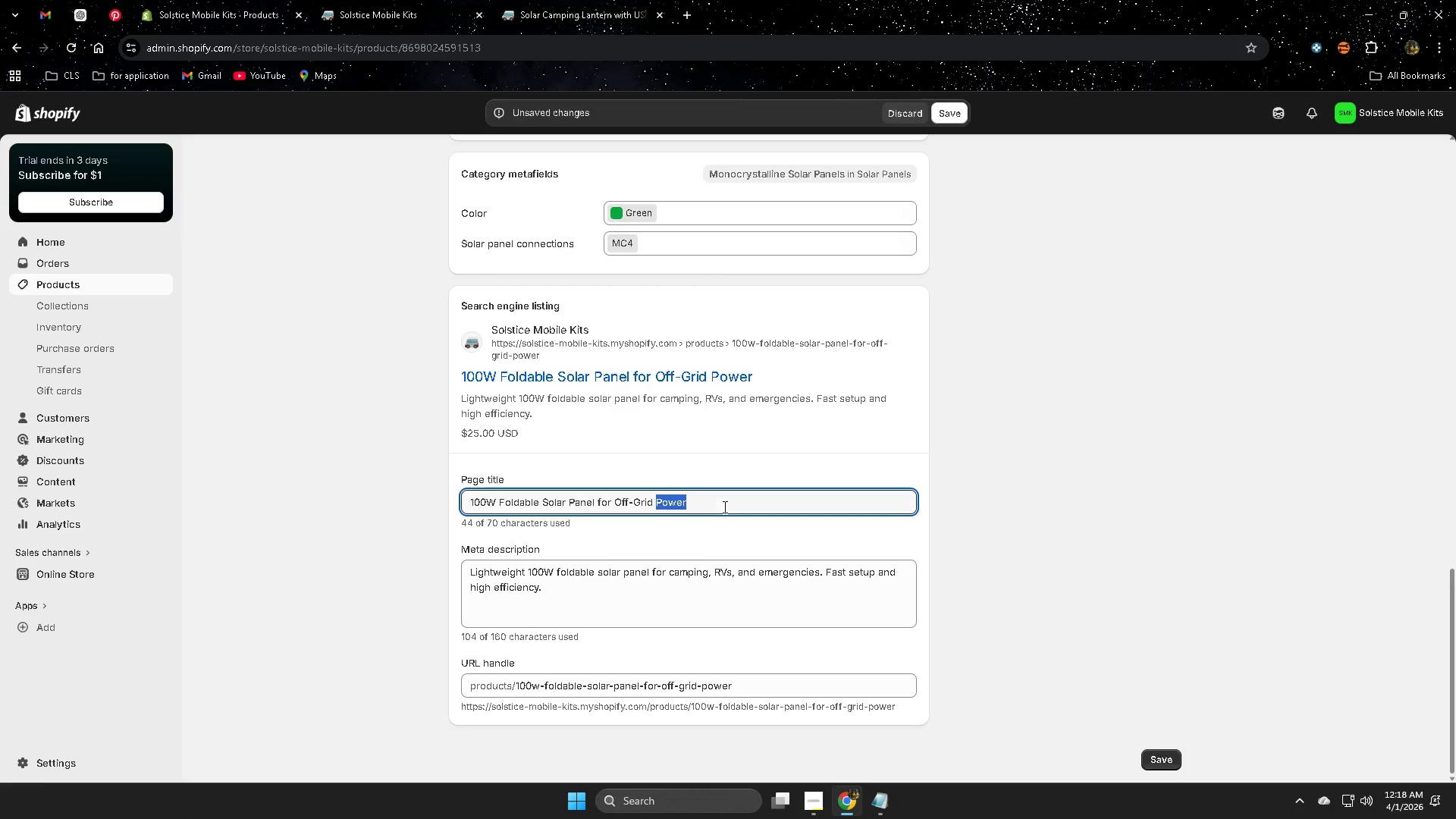 
triple_click([723, 507])
 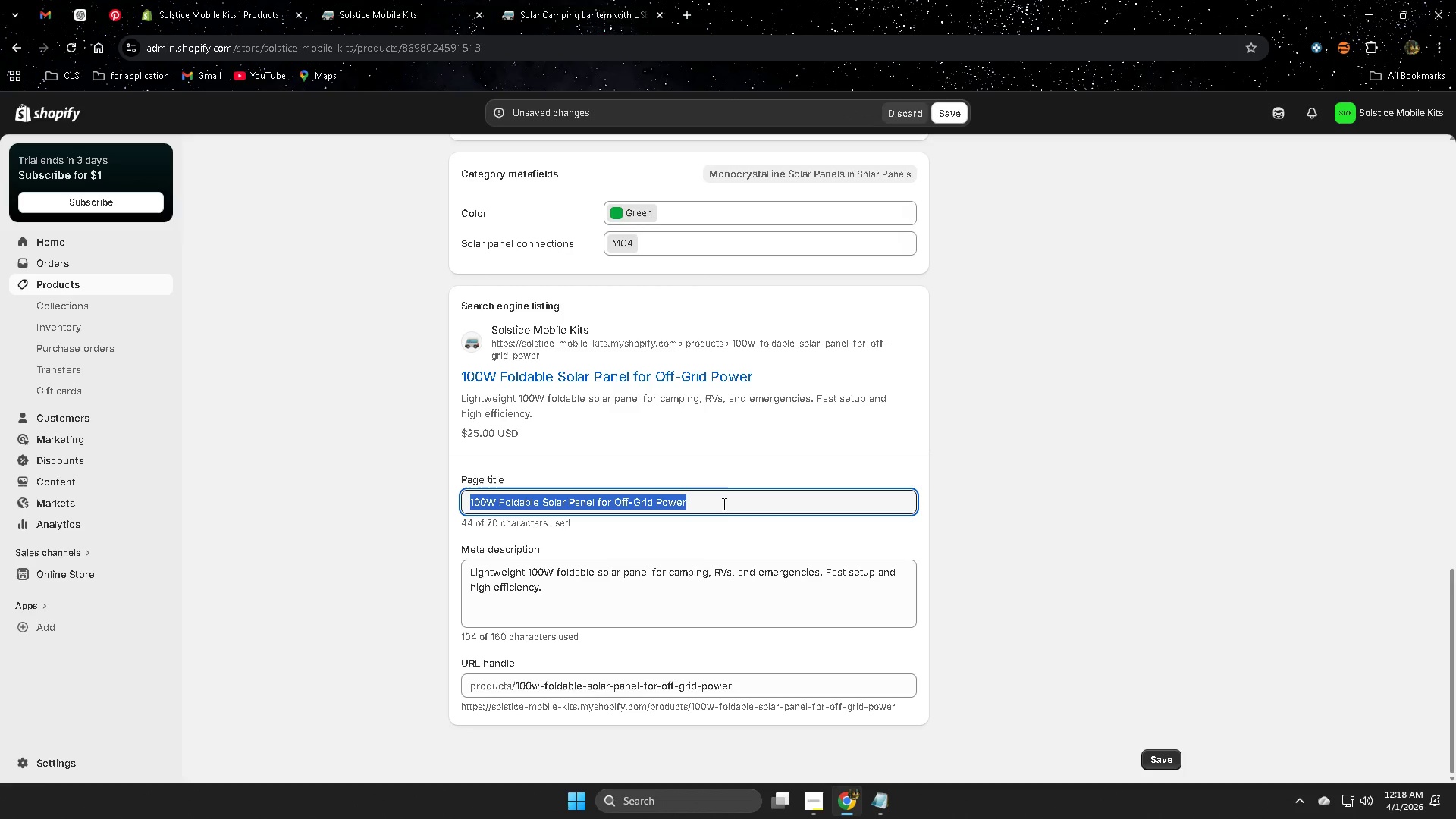 
key(Control+ControlLeft)
 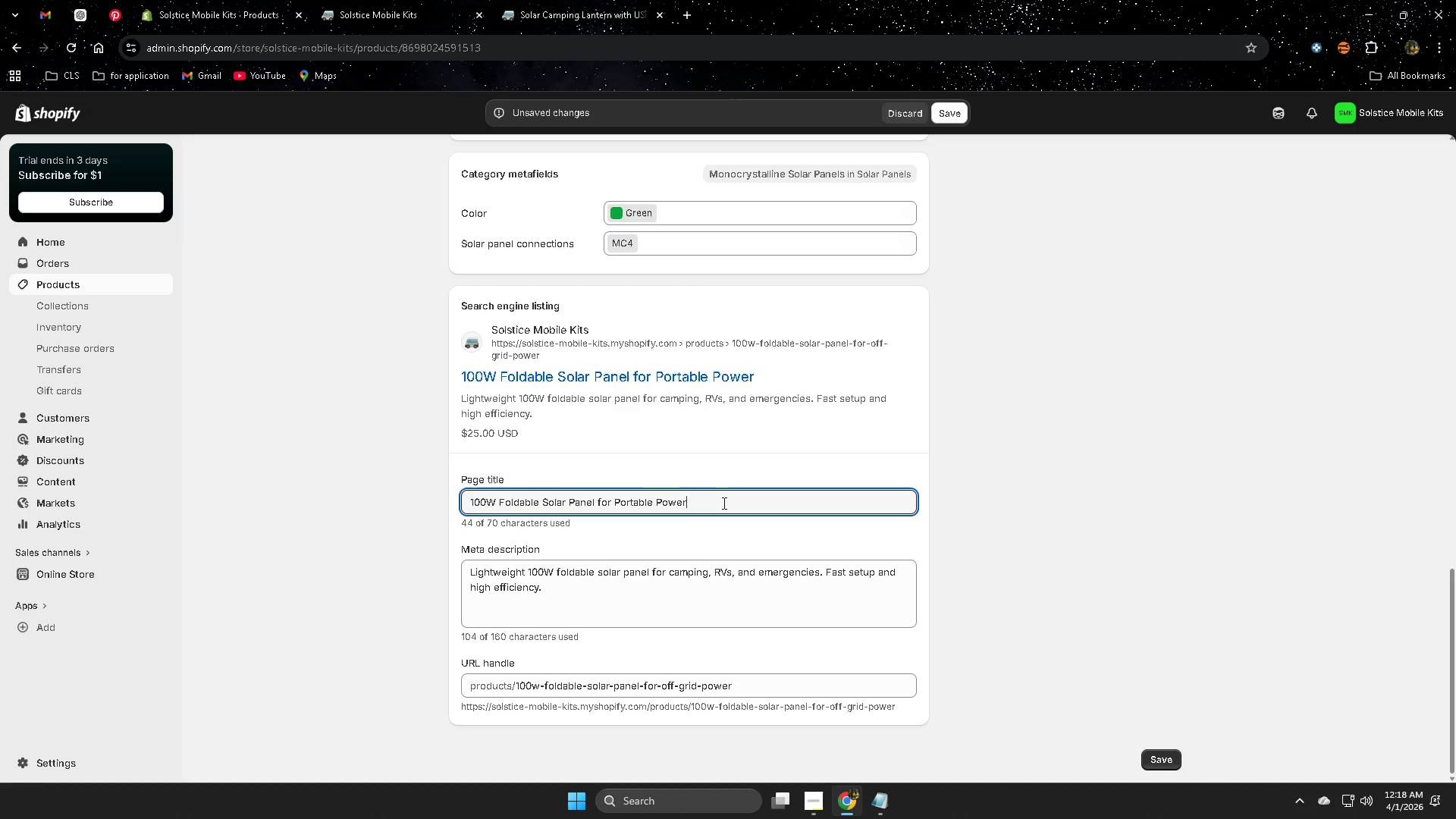 
key(Control+V)
 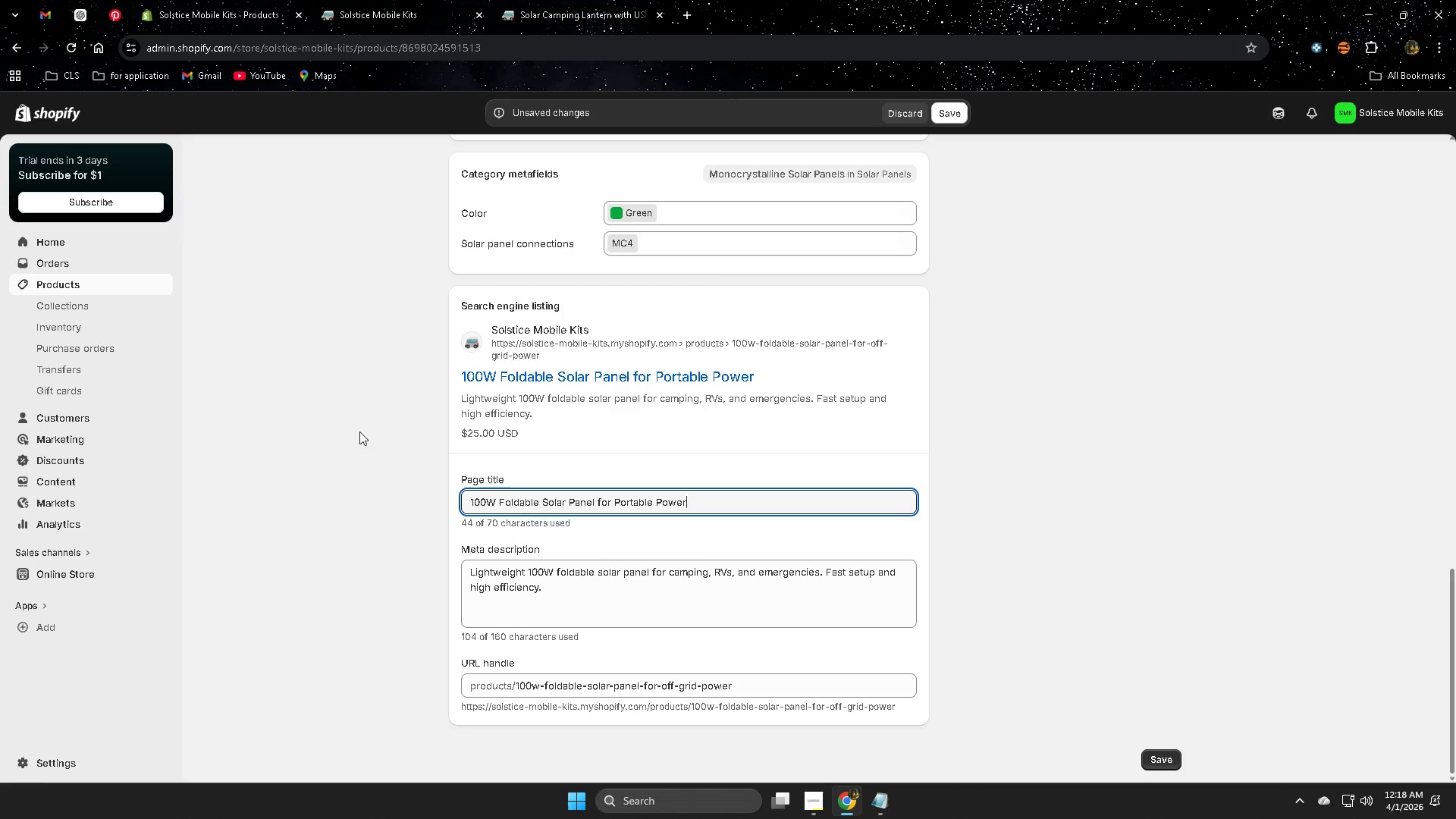 
left_click([359, 431])
 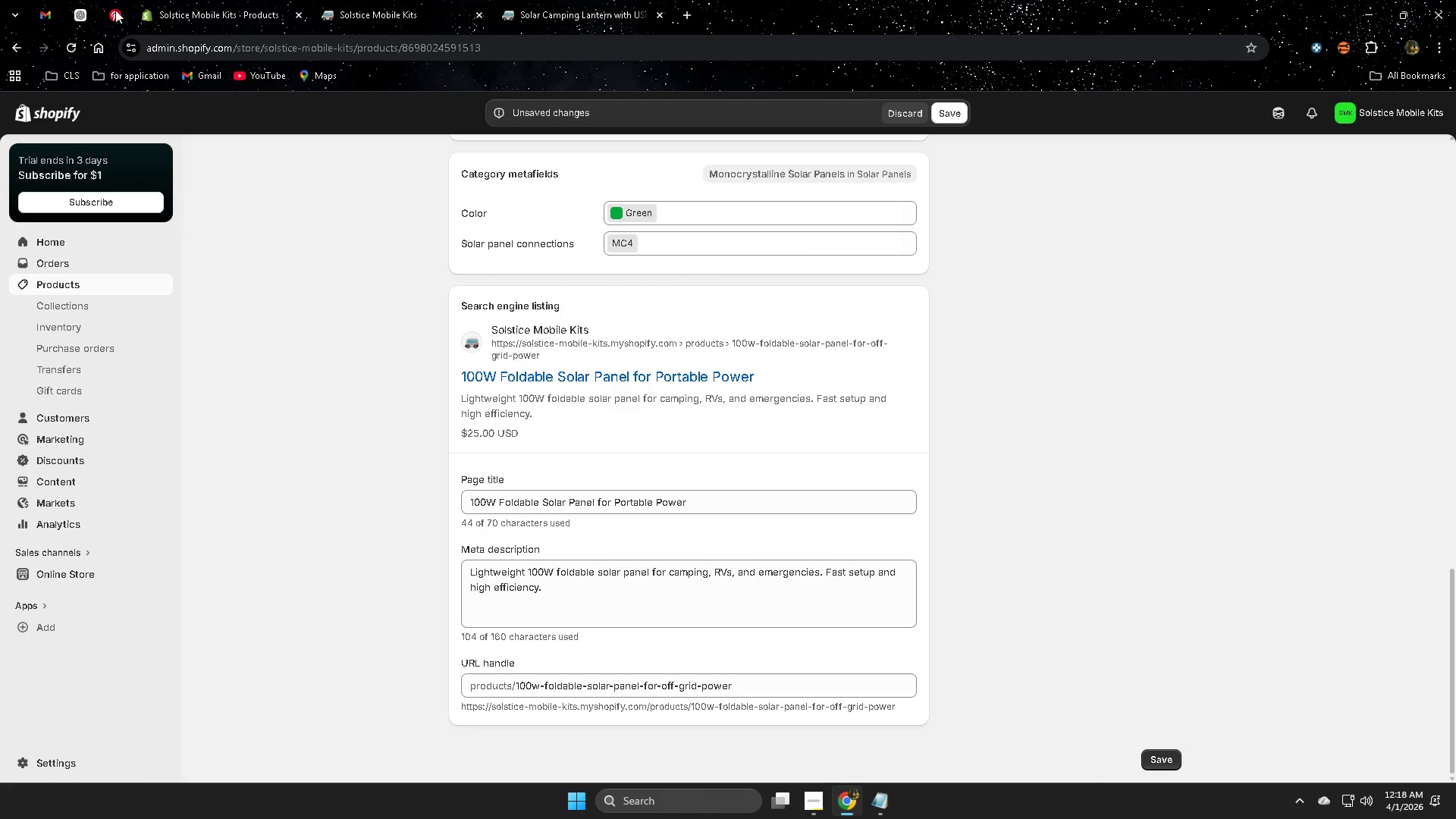 
left_click([83, 13])
 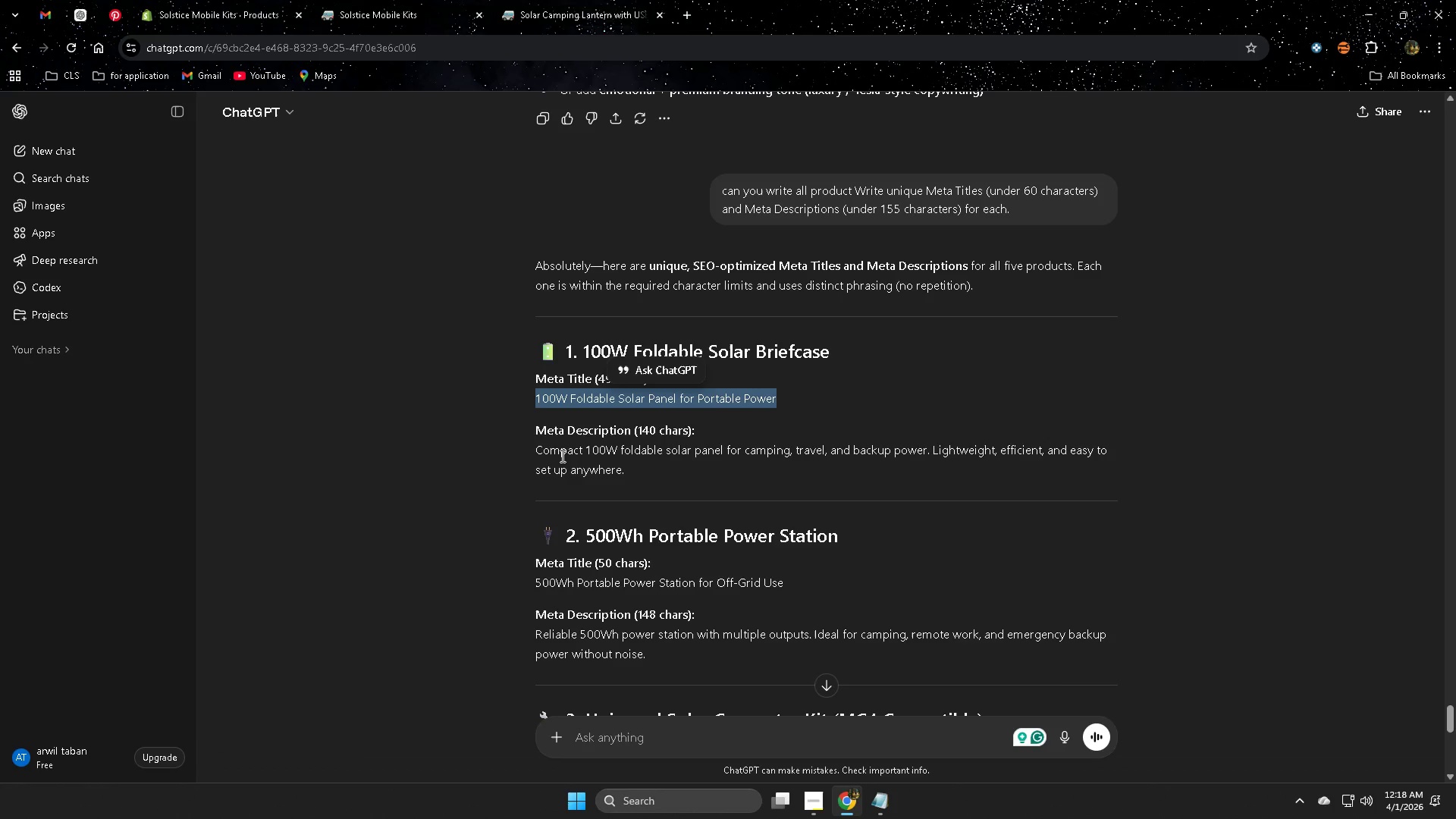 
left_click([545, 450])
 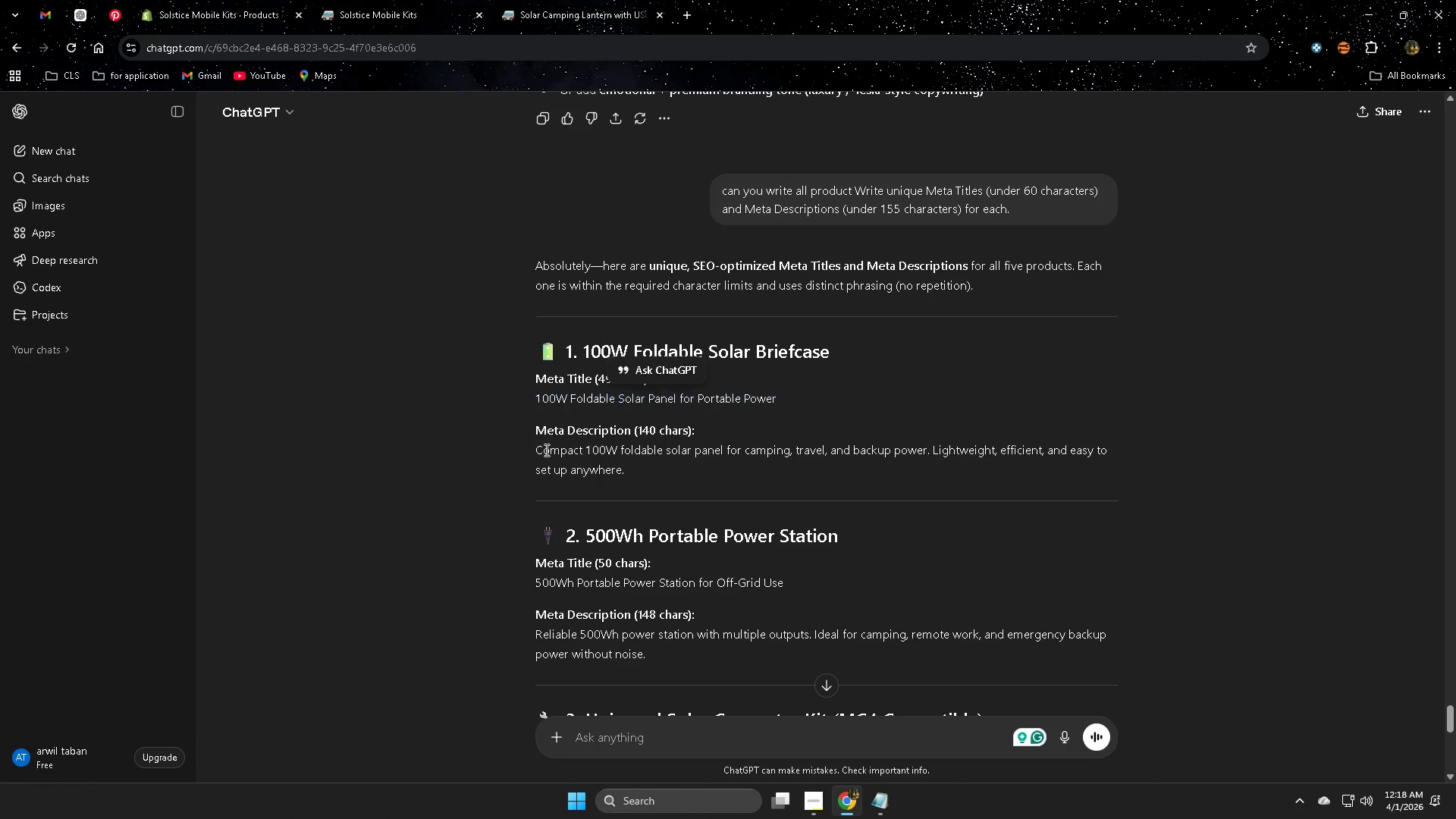 
left_click_drag(start_coordinate=[545, 450], to_coordinate=[645, 468])
 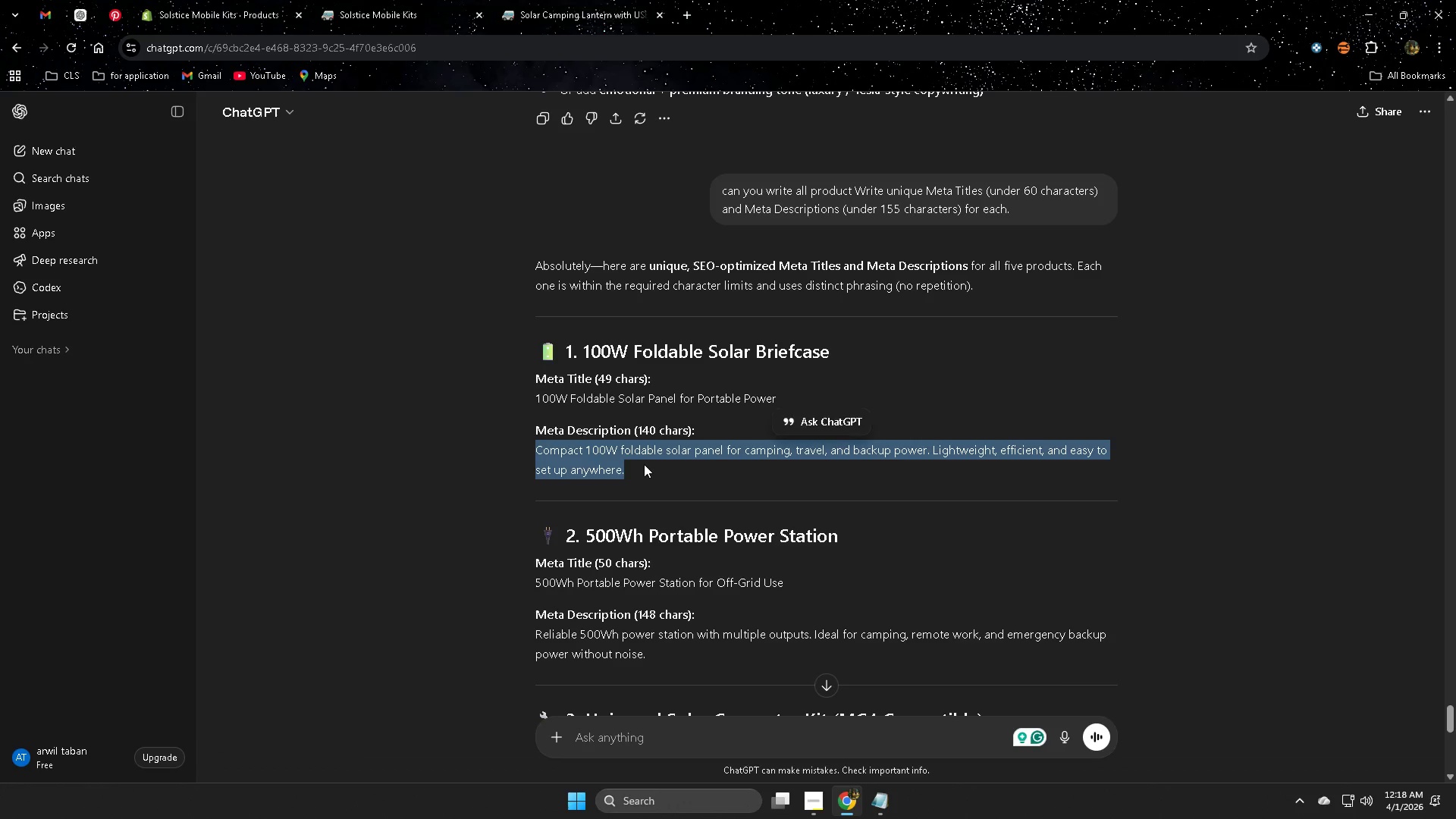 
key(Control+ControlLeft)
 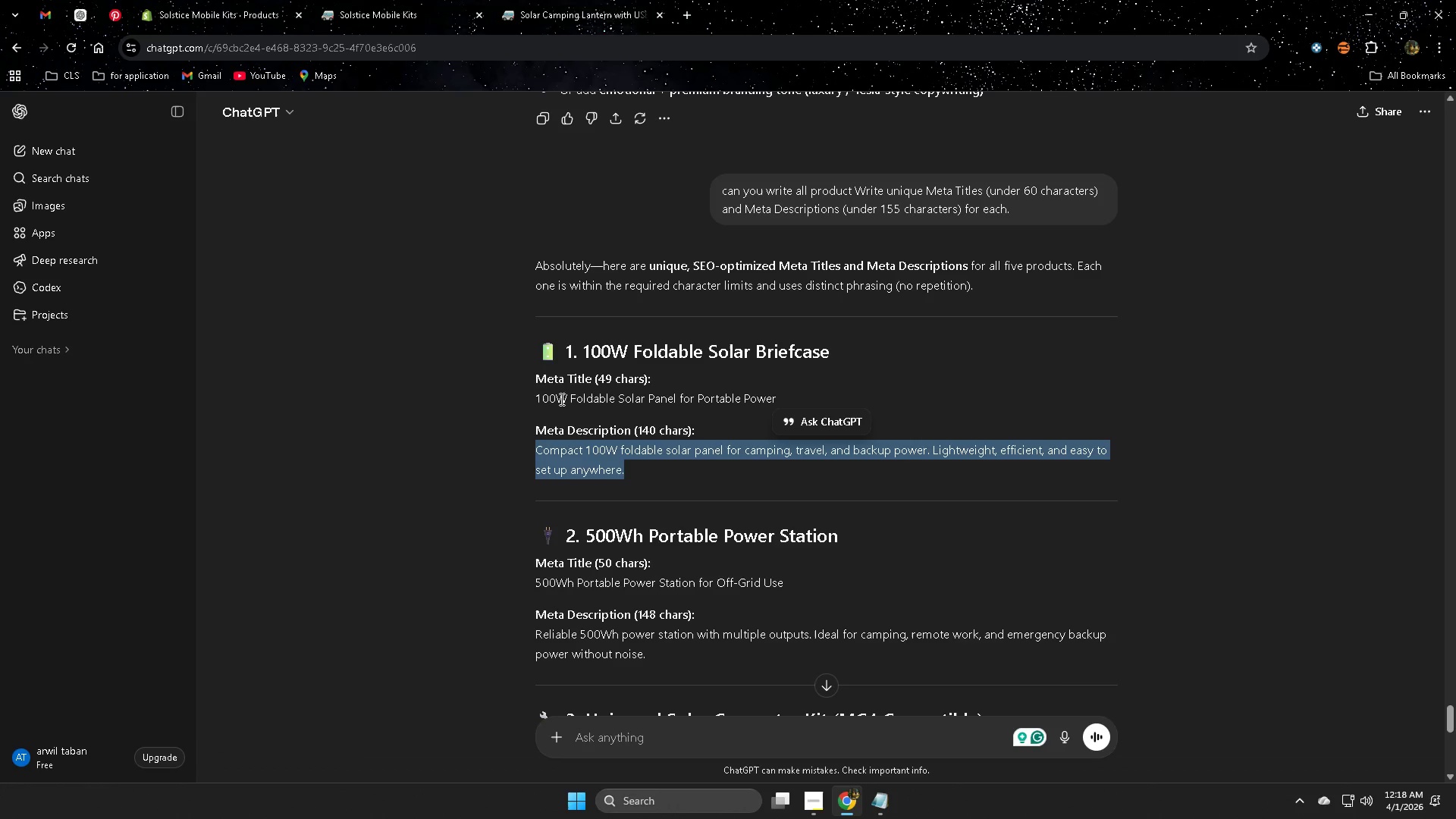 
key(Control+C)
 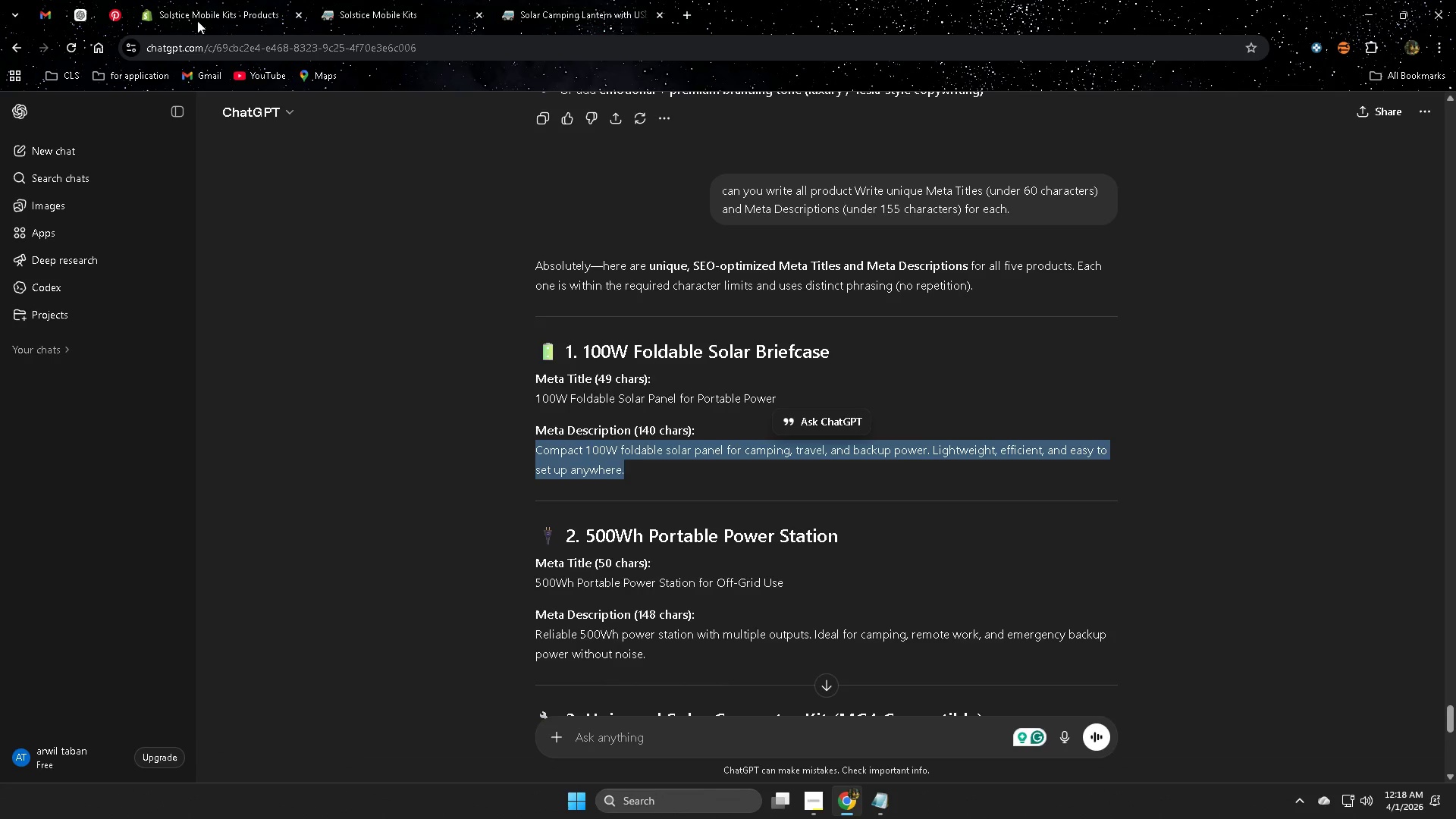 
left_click([198, 18])
 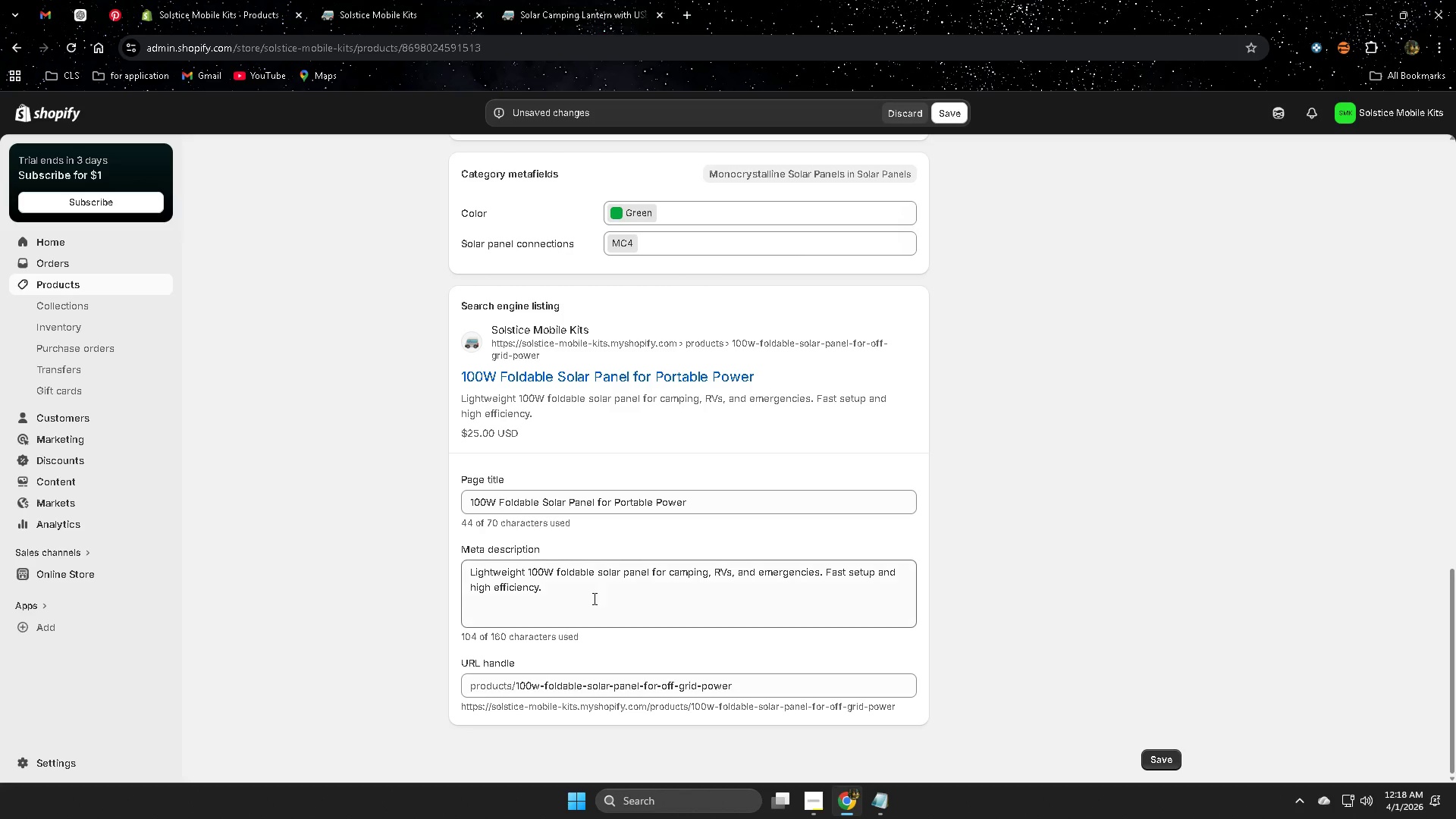 
double_click([591, 592])
 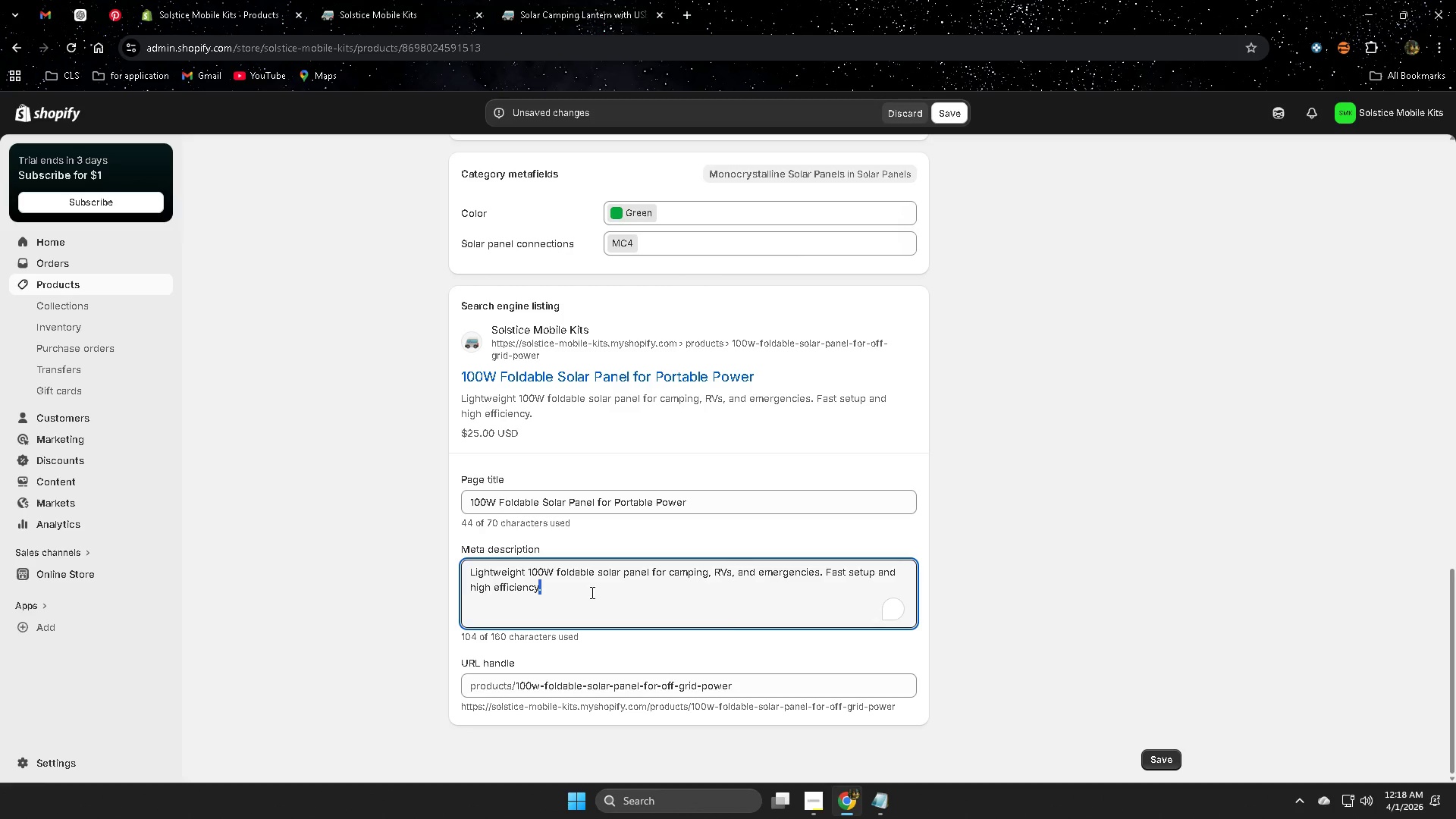 
triple_click([591, 592])
 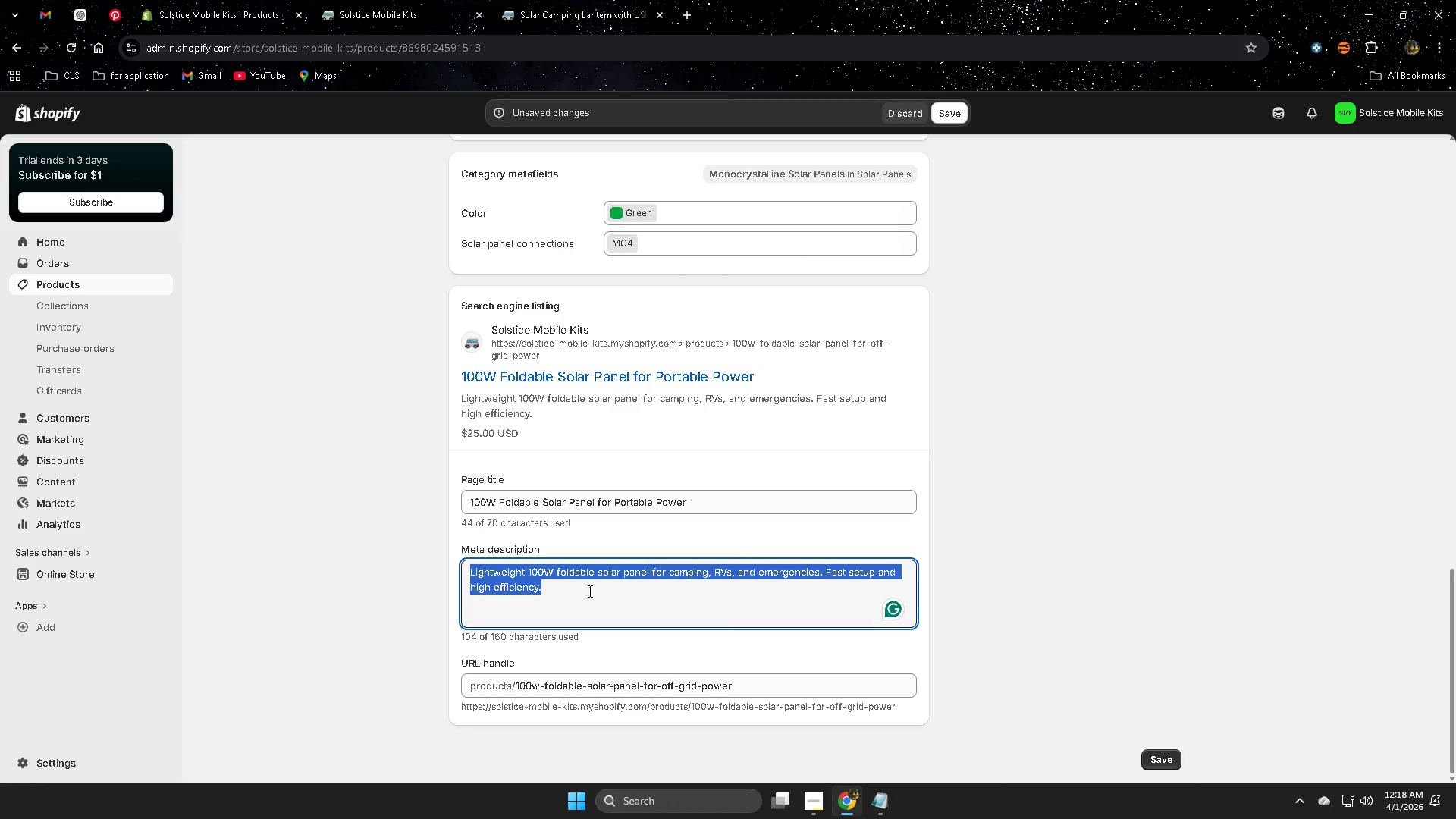 
key(Delete)
 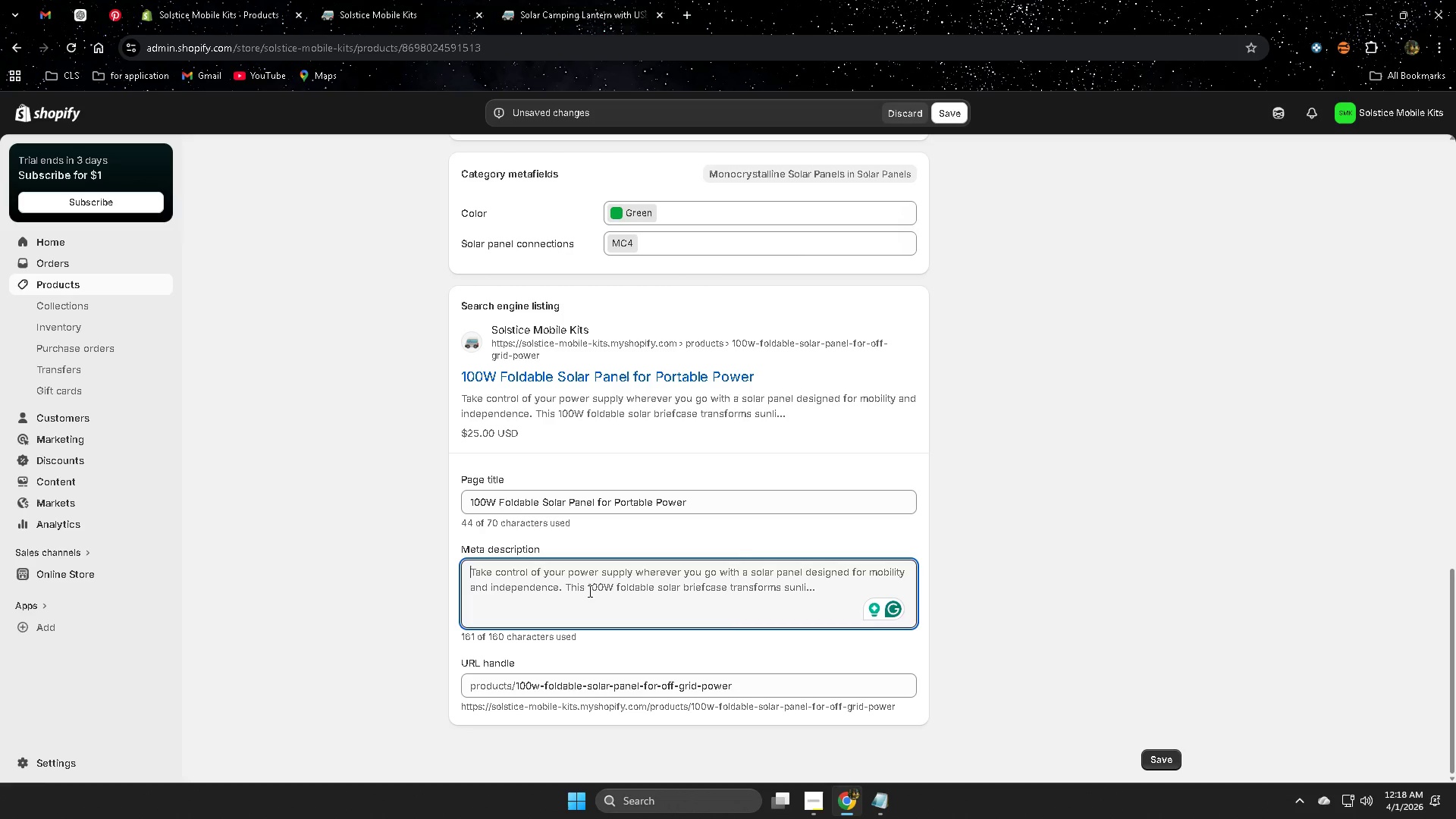 
key(Control+V)
 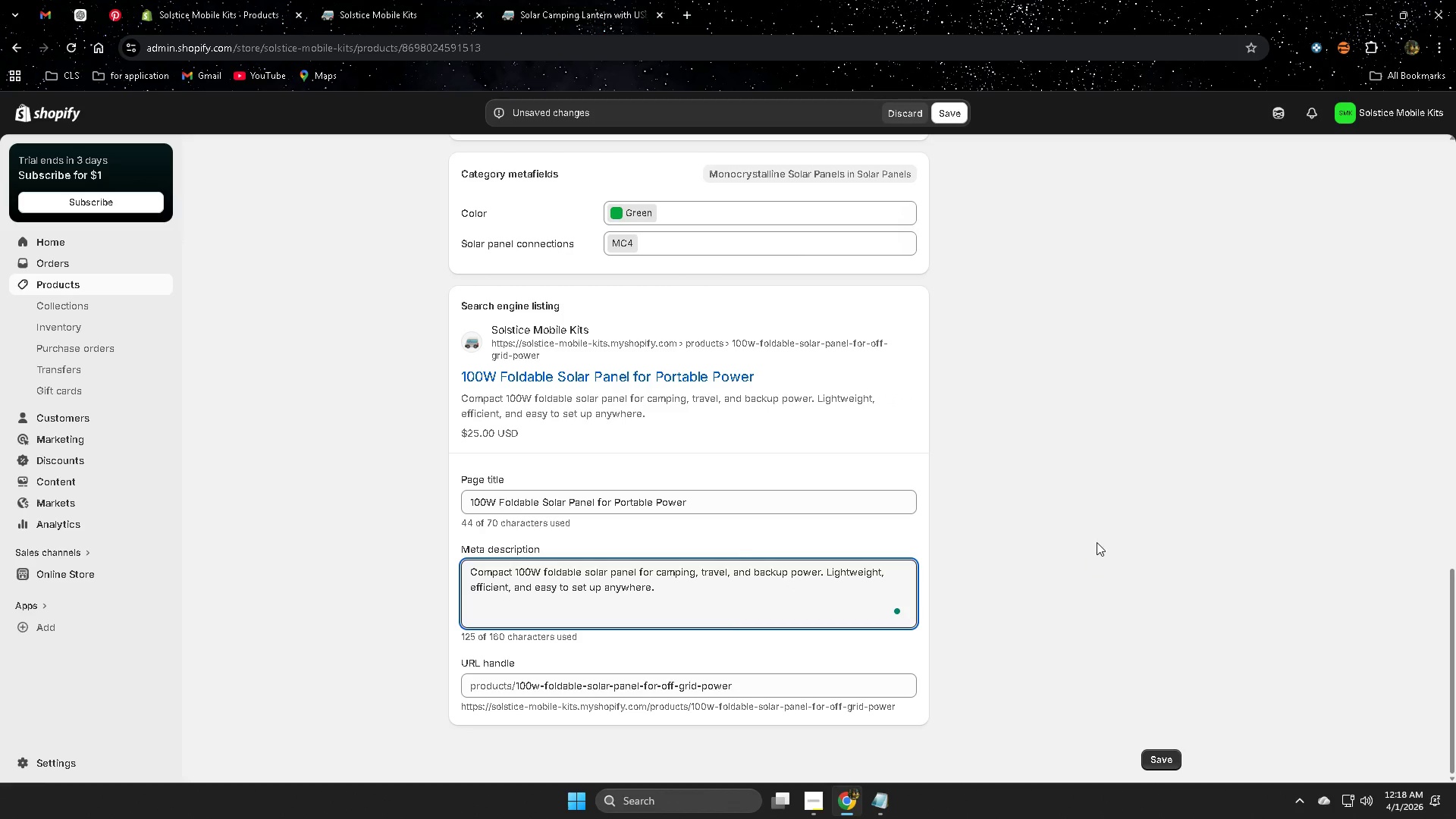 
left_click([1072, 545])
 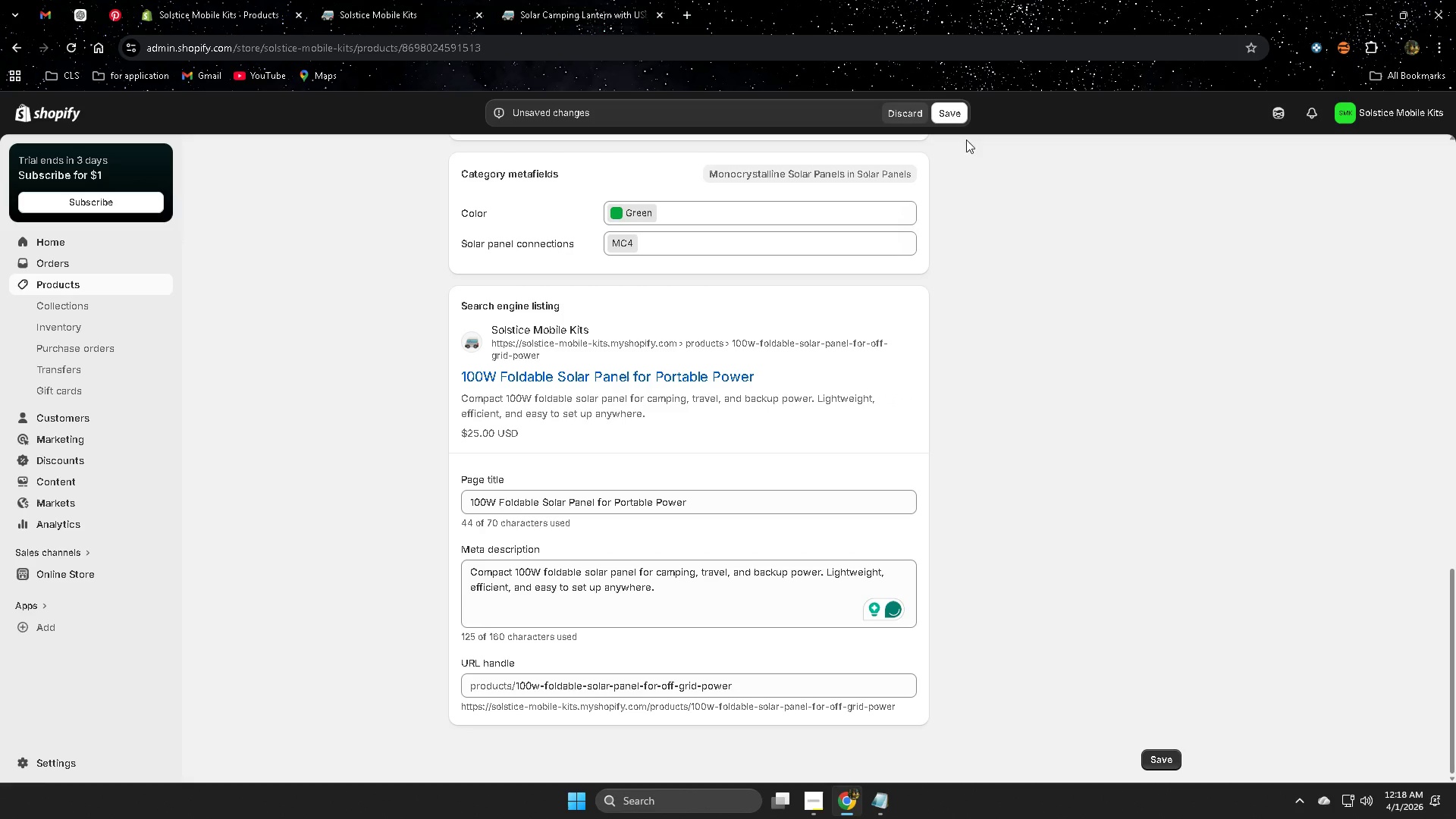 
left_click([953, 118])
 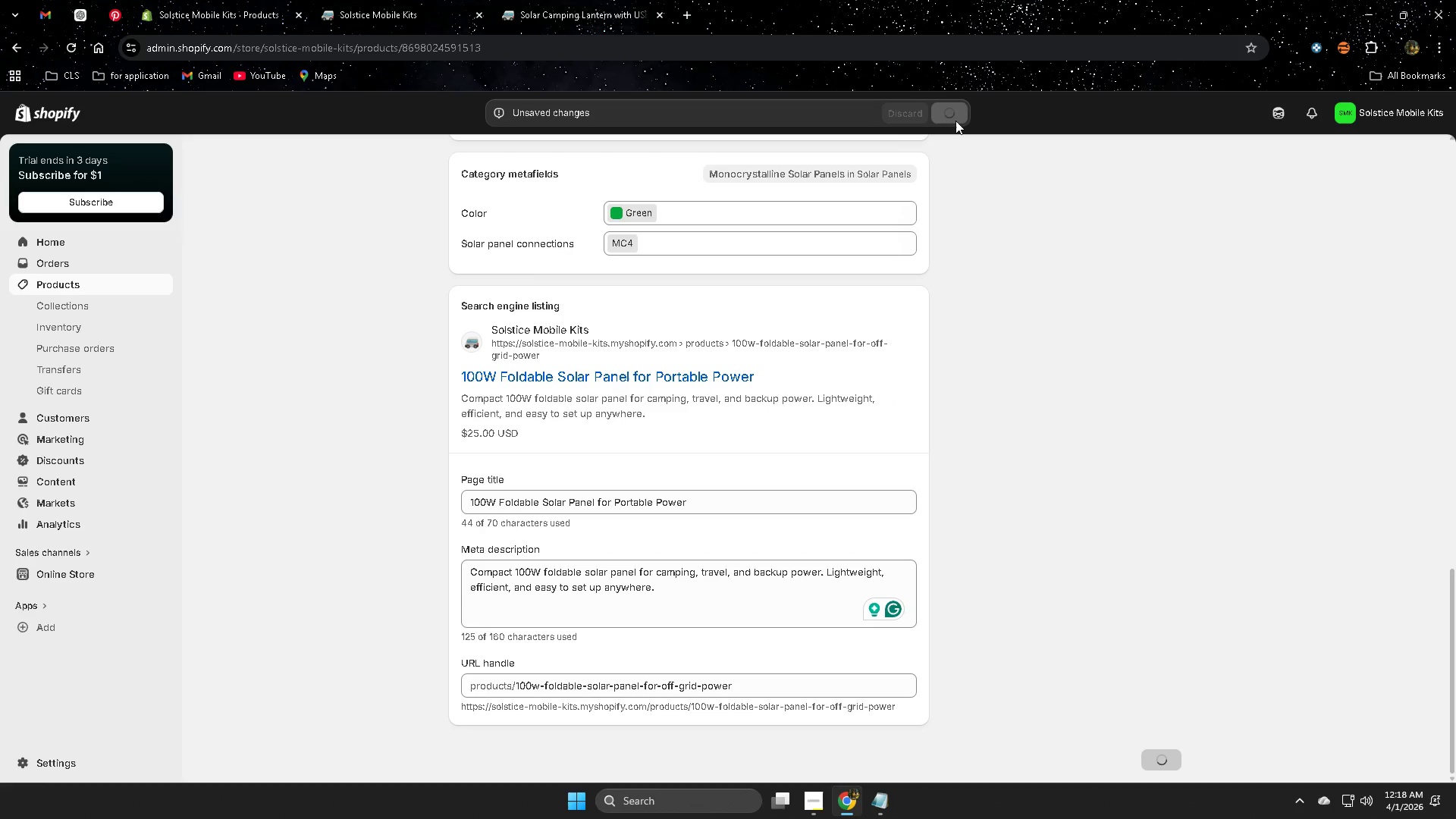 
mouse_move([957, 117])
 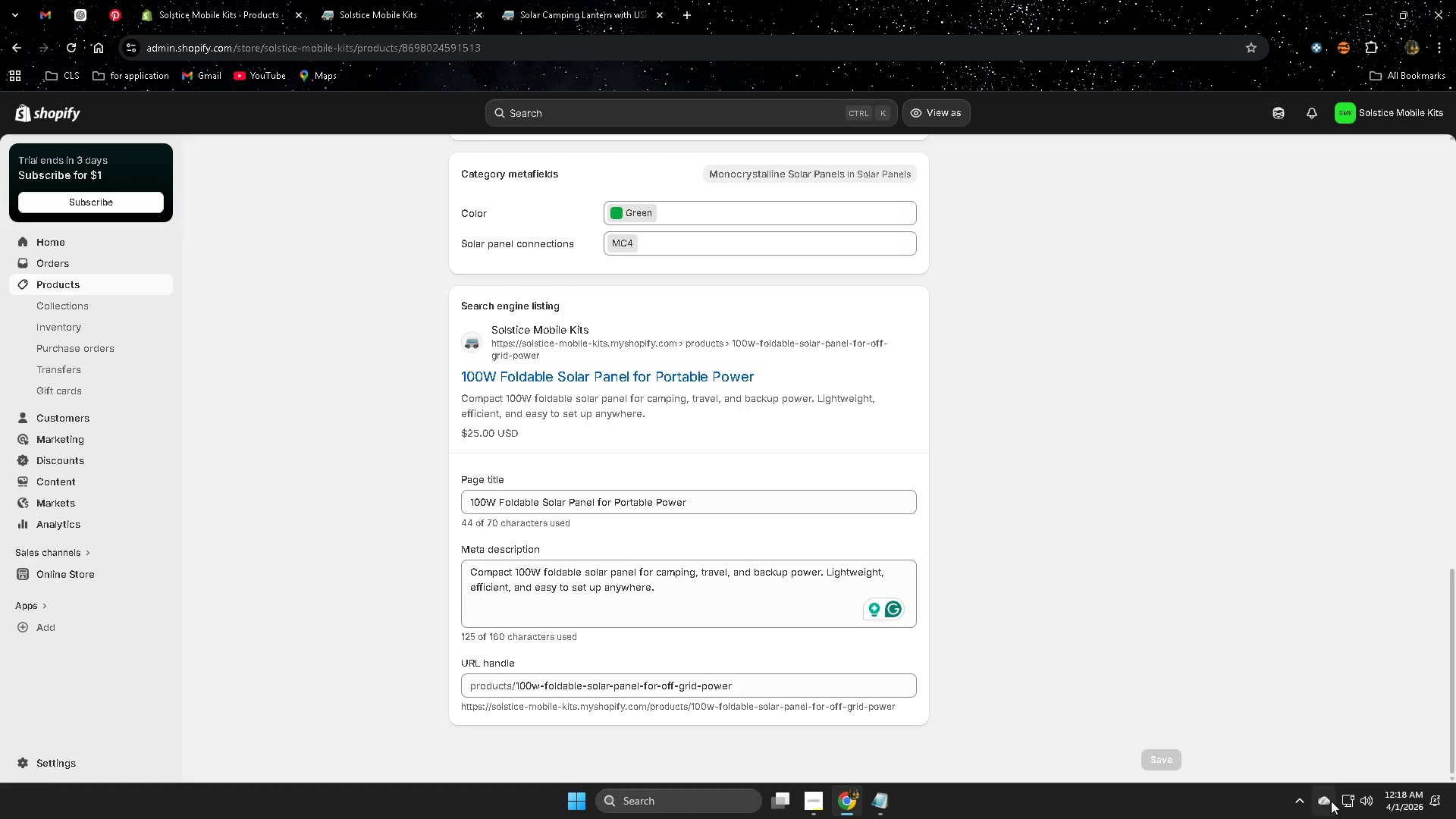 
left_click([1300, 800])
 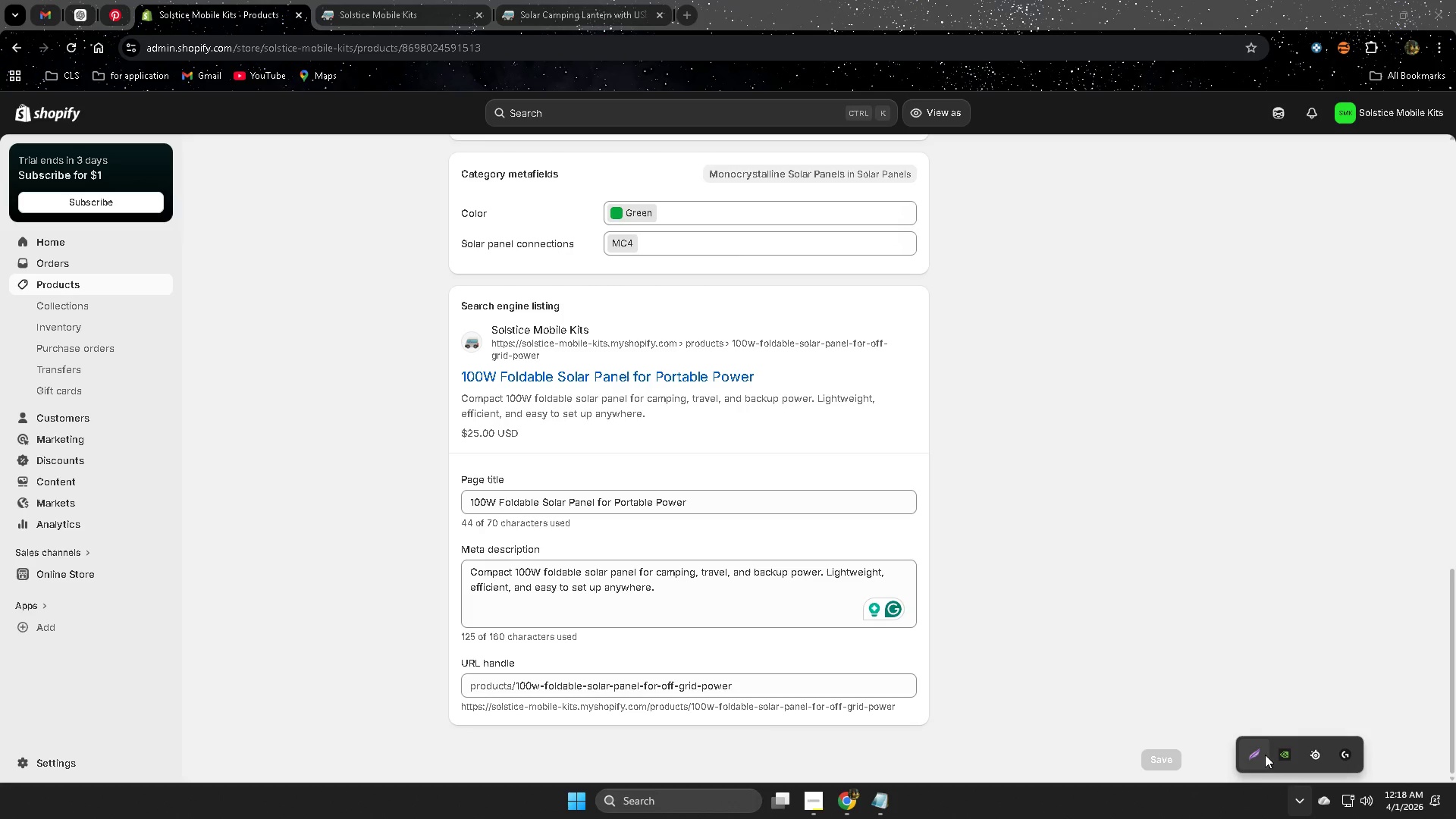 
left_click([1257, 753])
 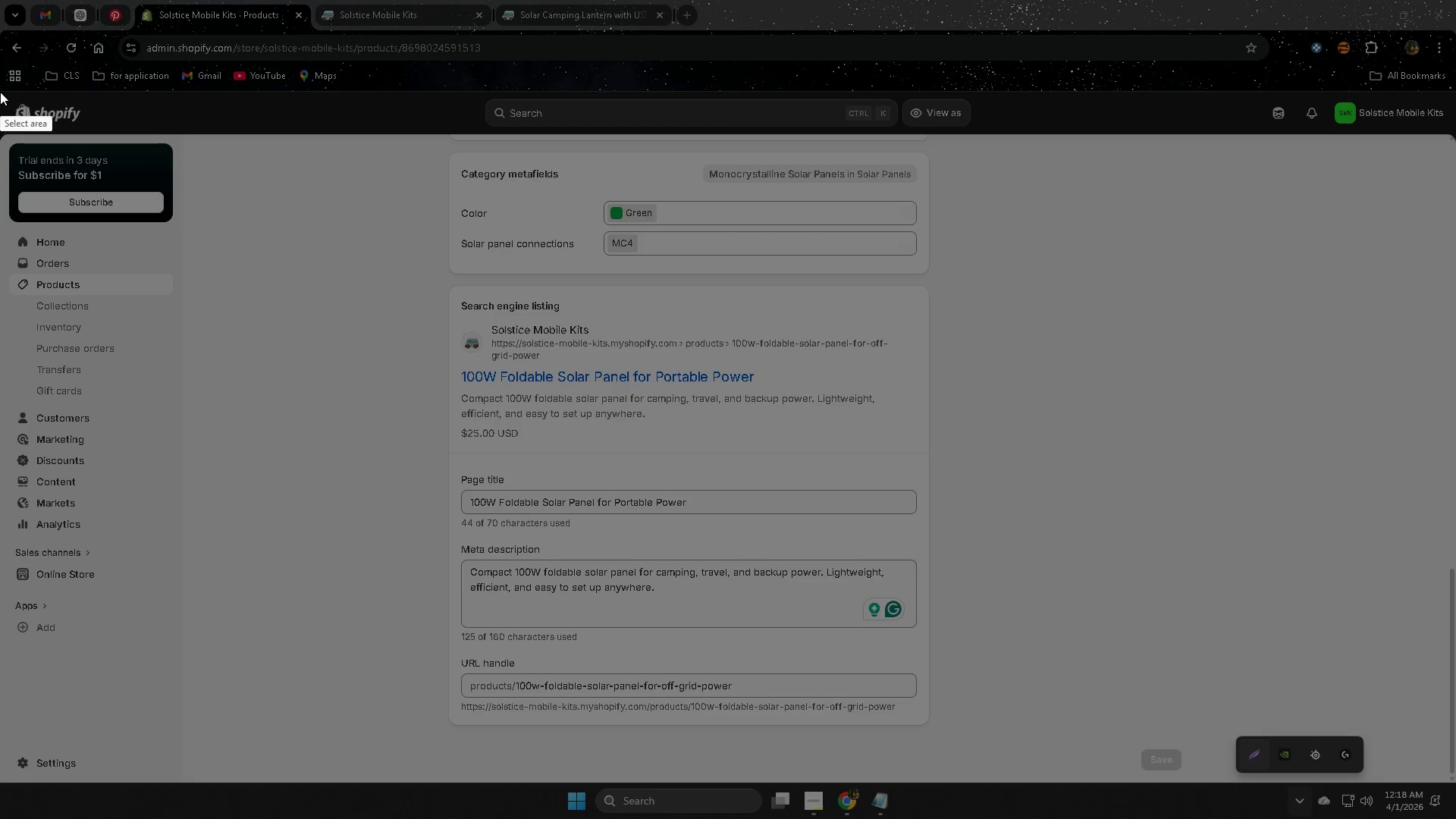 
left_click_drag(start_coordinate=[0, 91], to_coordinate=[1134, 783])
 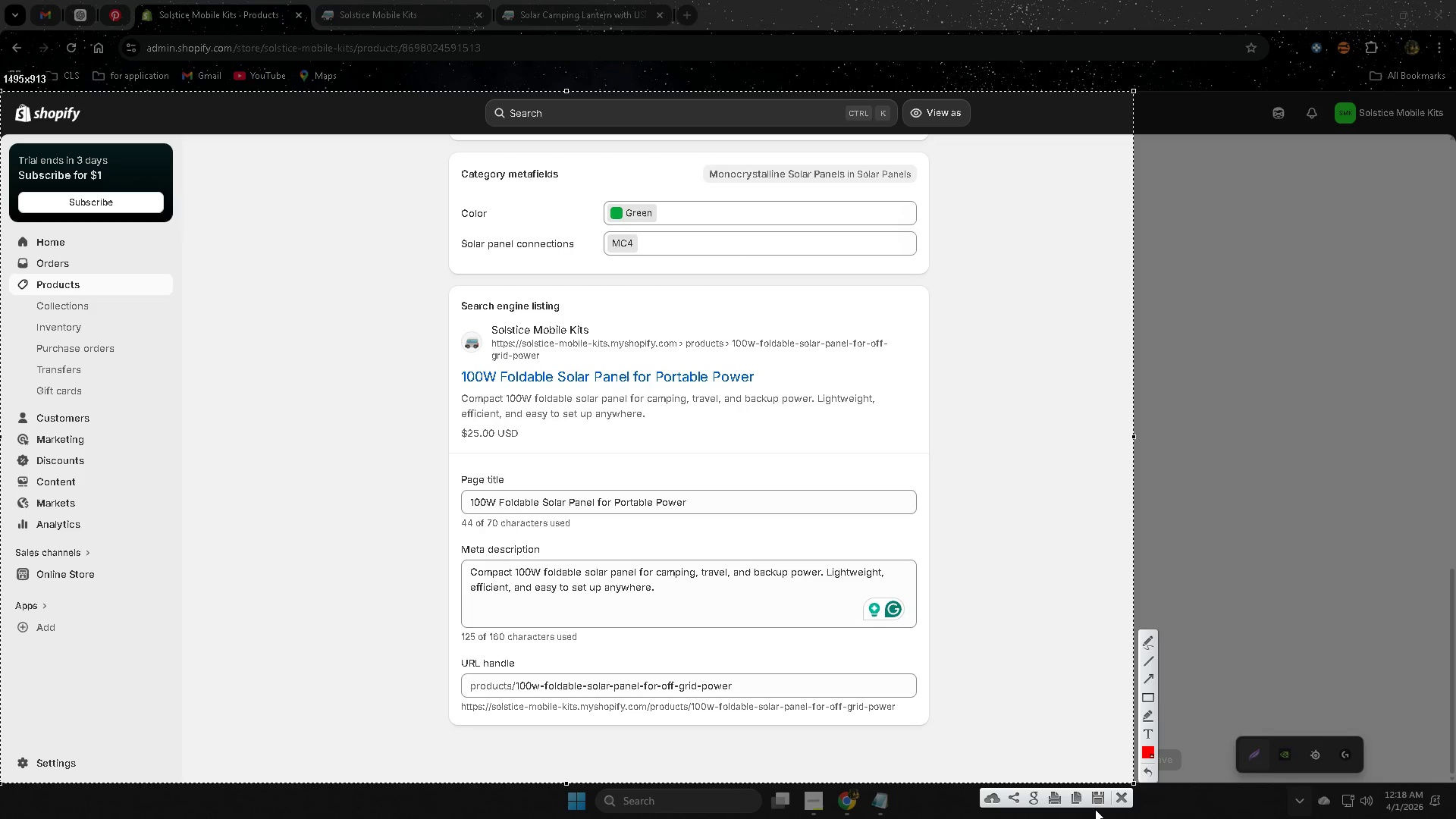 
left_click([1094, 800])
 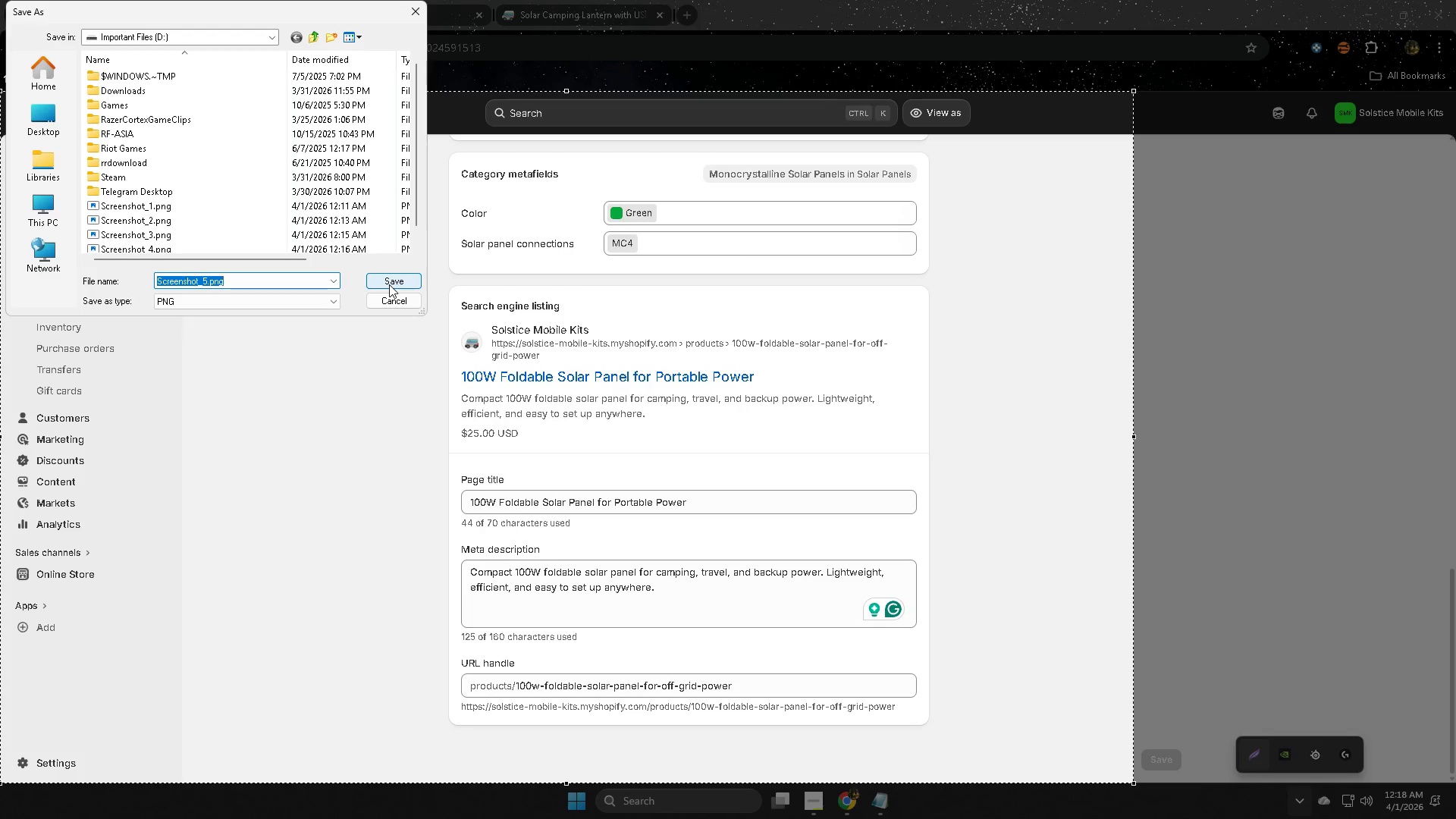 
left_click([389, 281])
 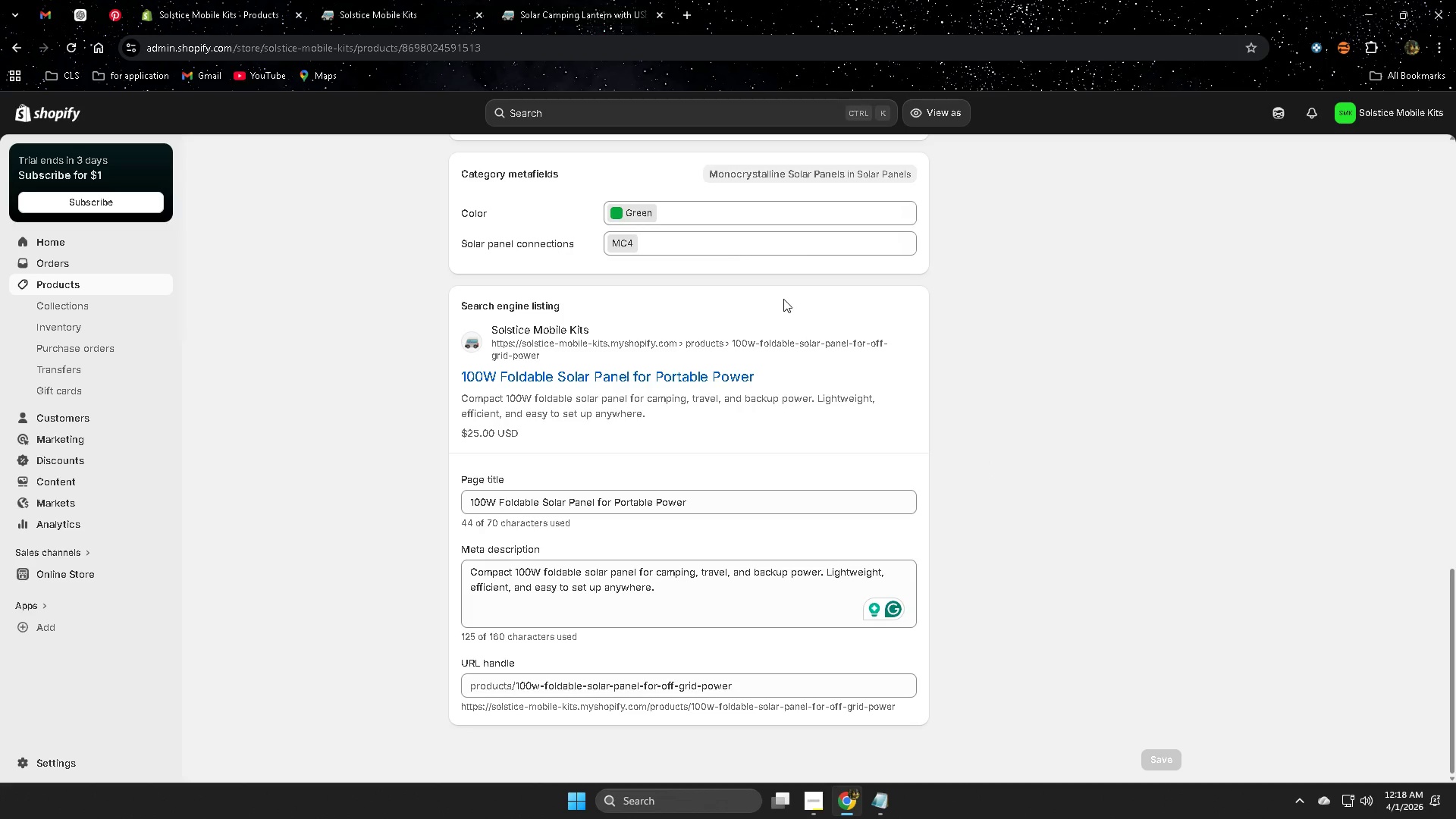 
wait(5.56)
 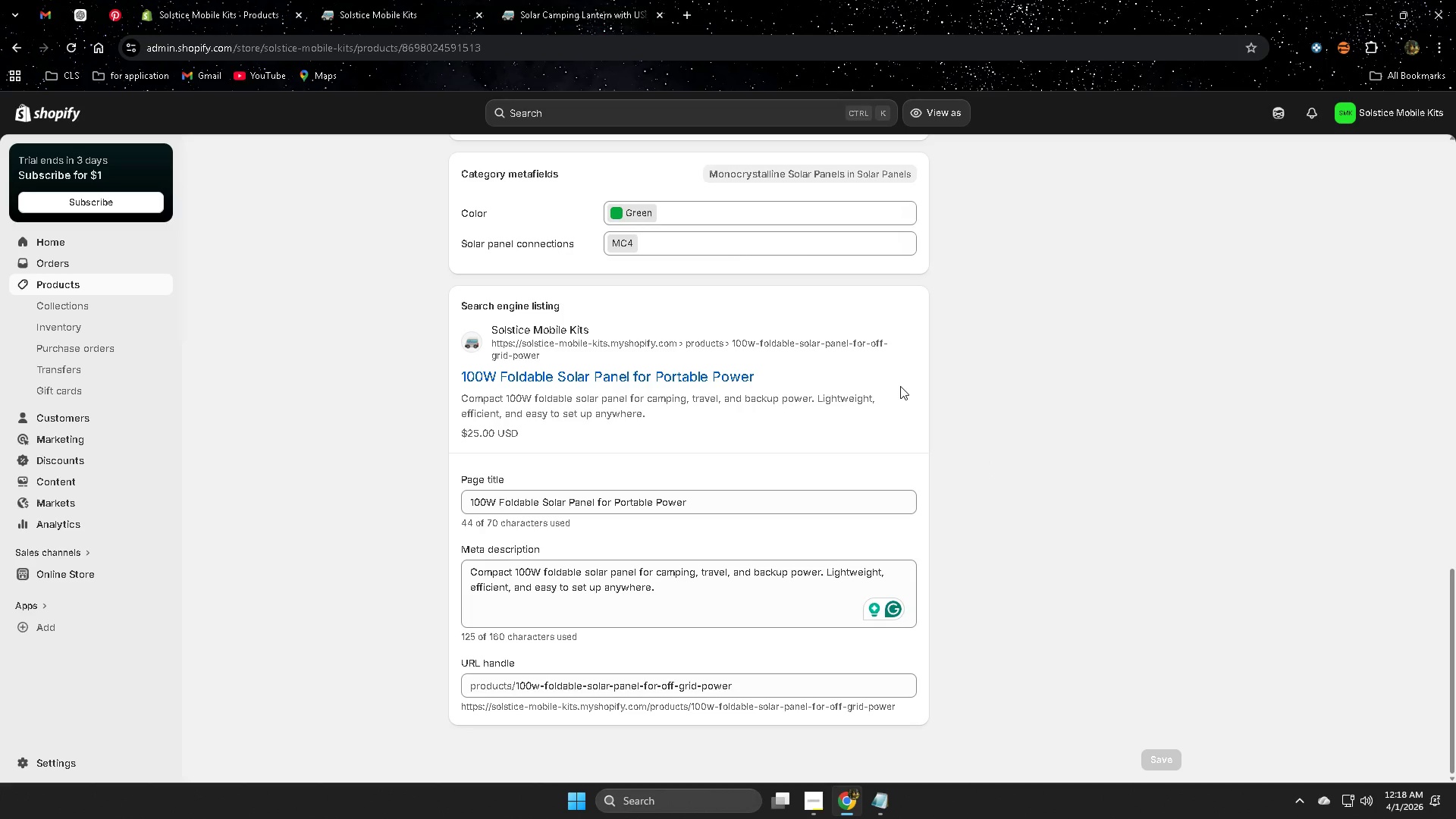 
left_click([91, 281])
 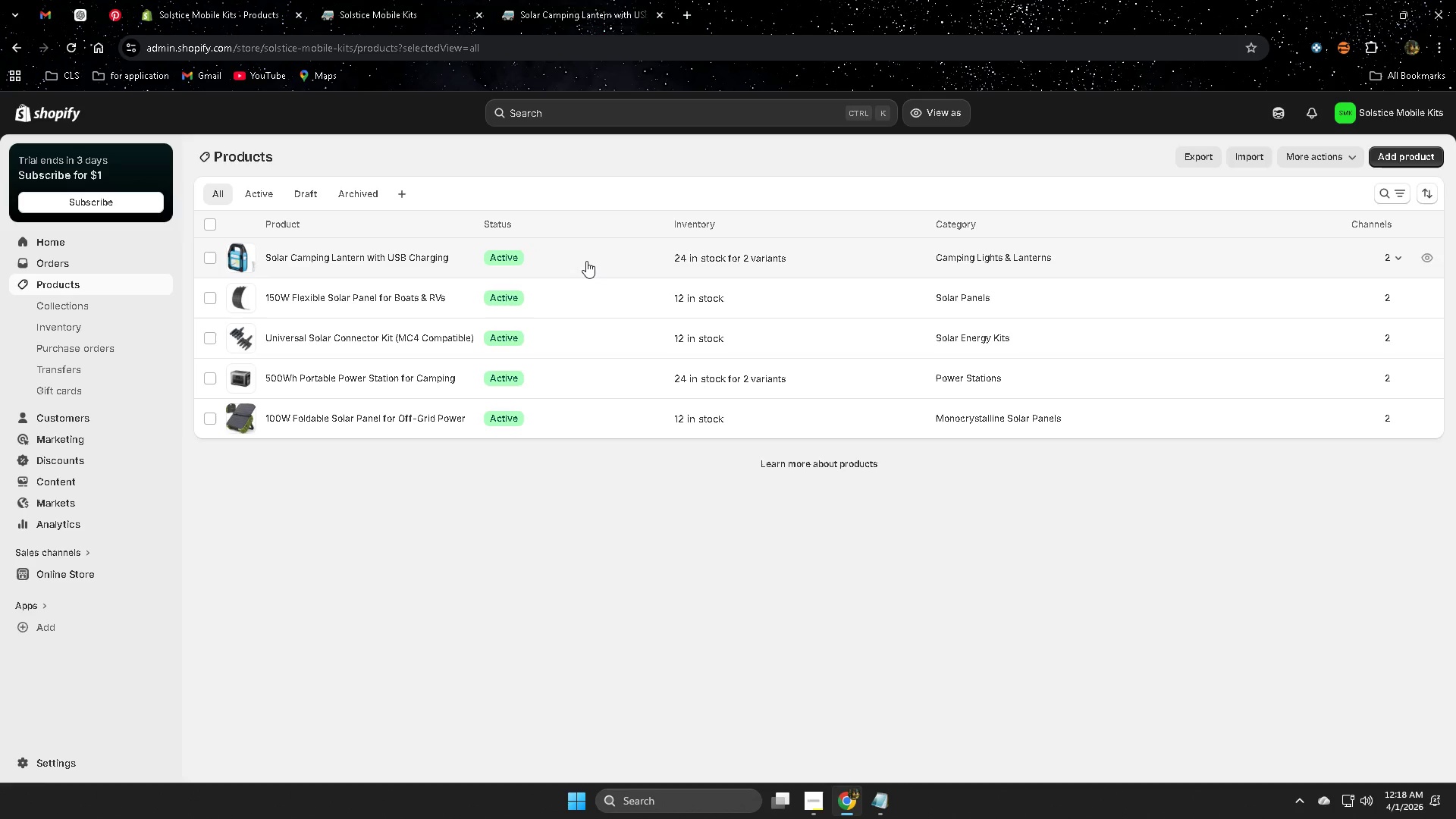 
left_click([572, 262])
 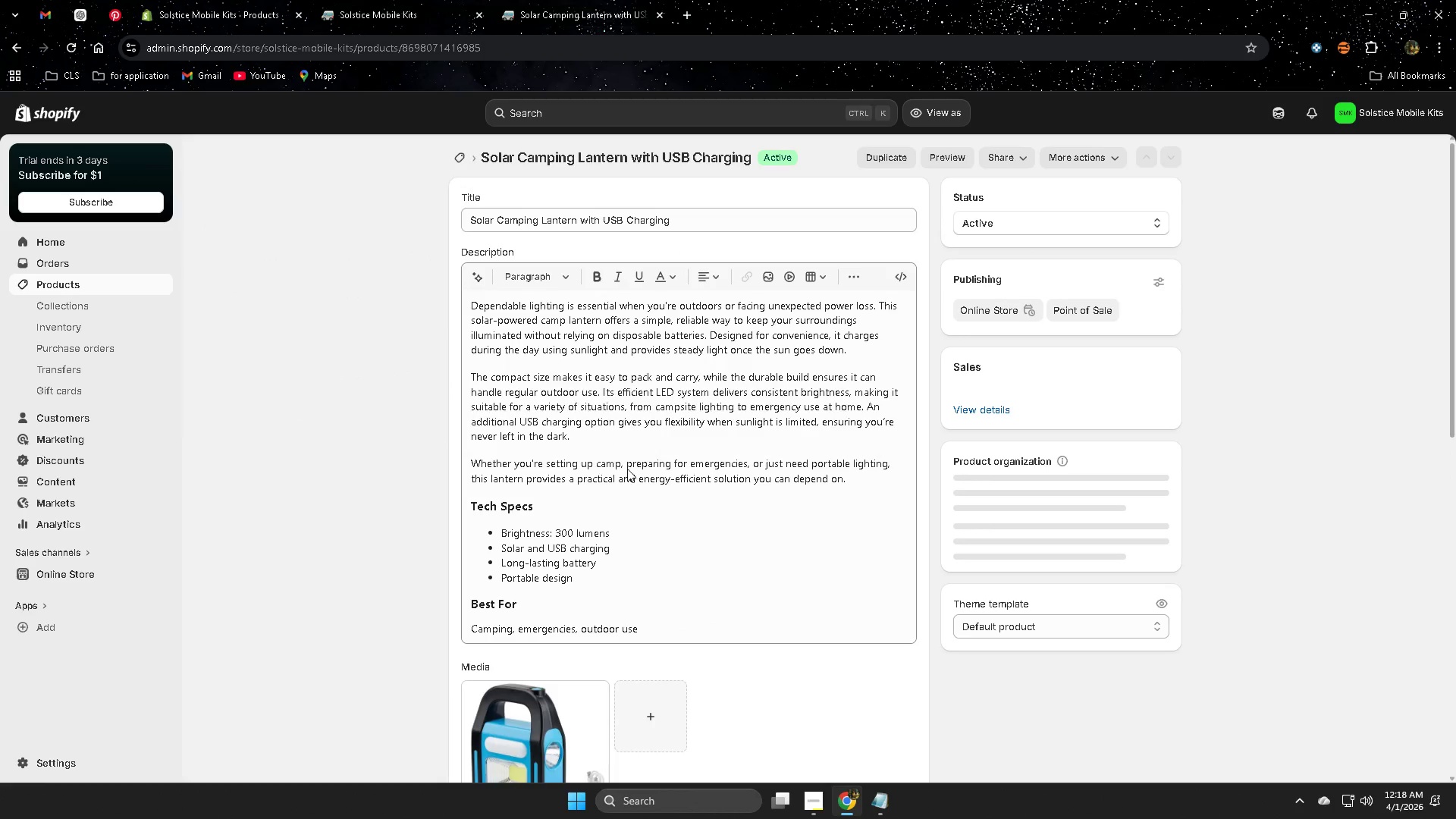 
scroll: coordinate [1197, 564], scroll_direction: down, amount: 9.0
 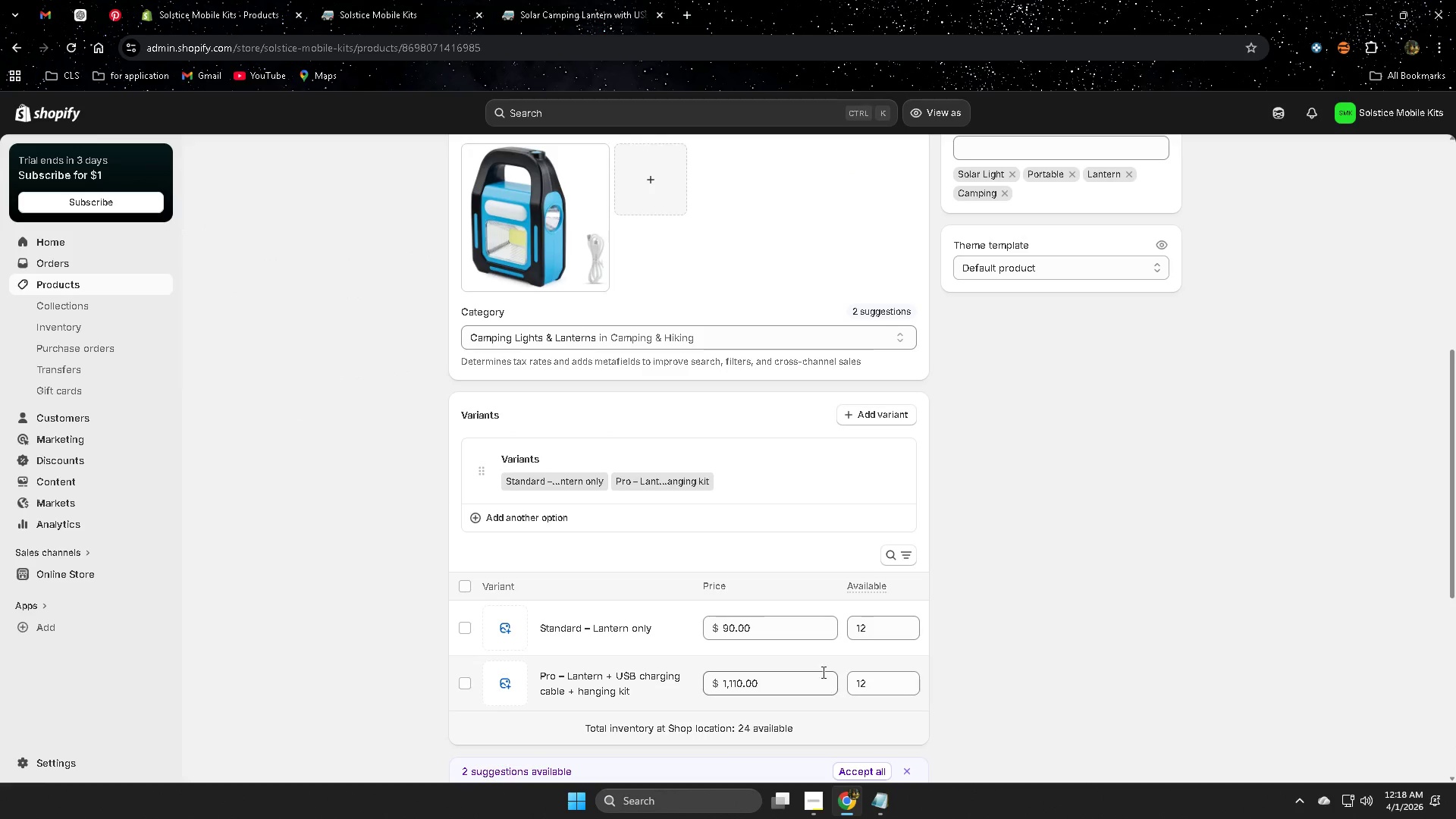 
left_click([728, 684])
 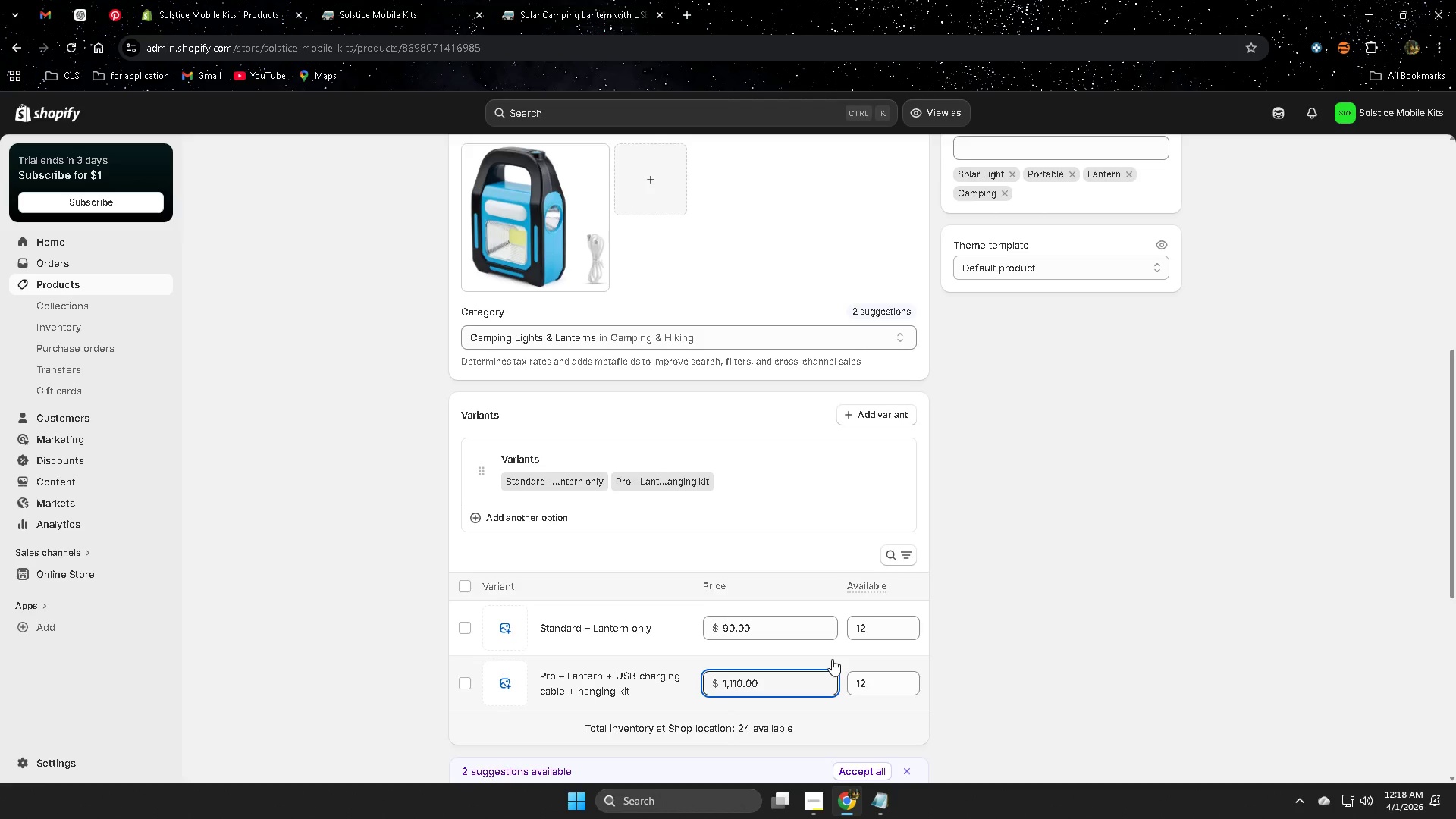 
key(Backspace)
 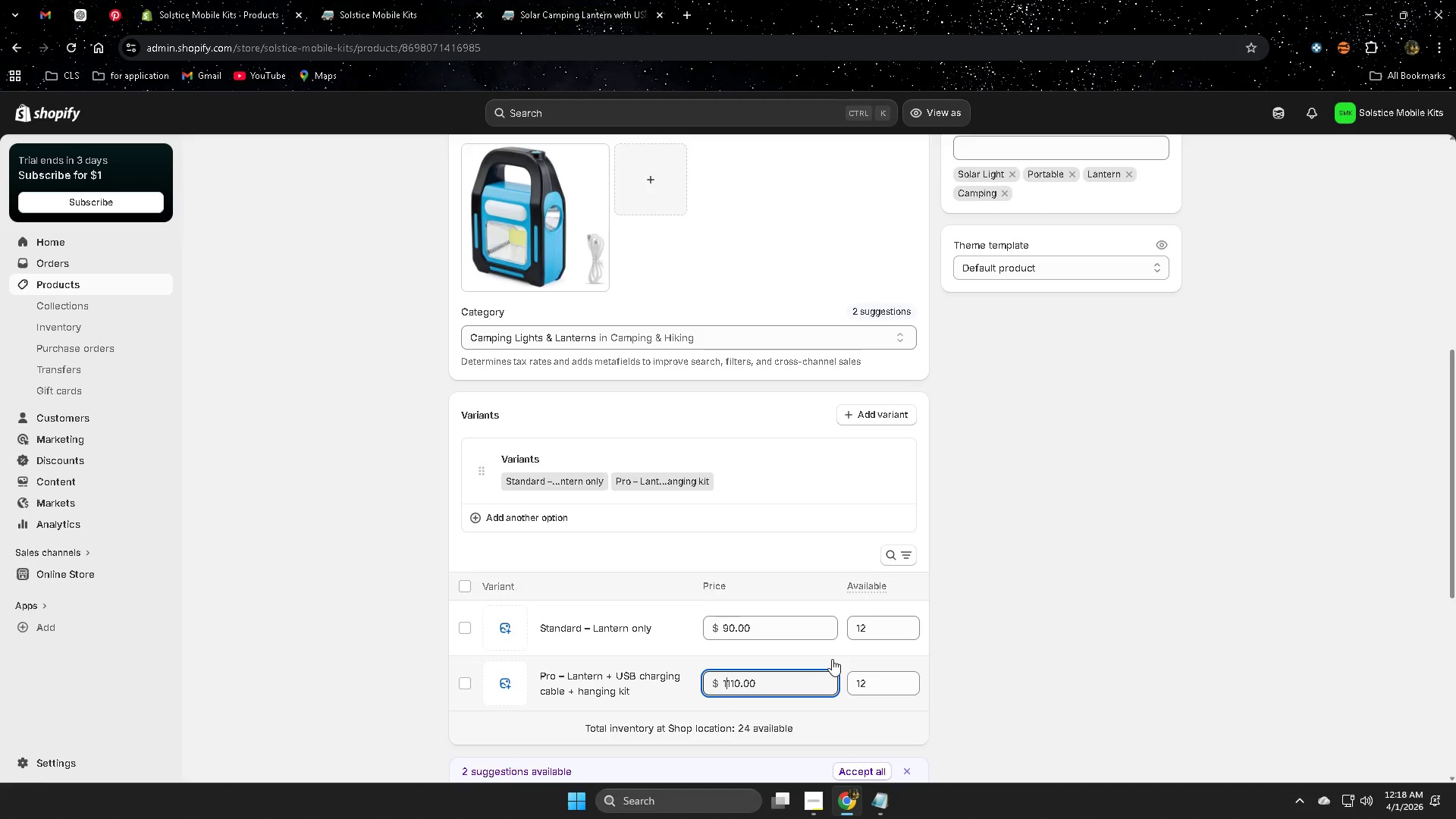 
key(Backspace)
 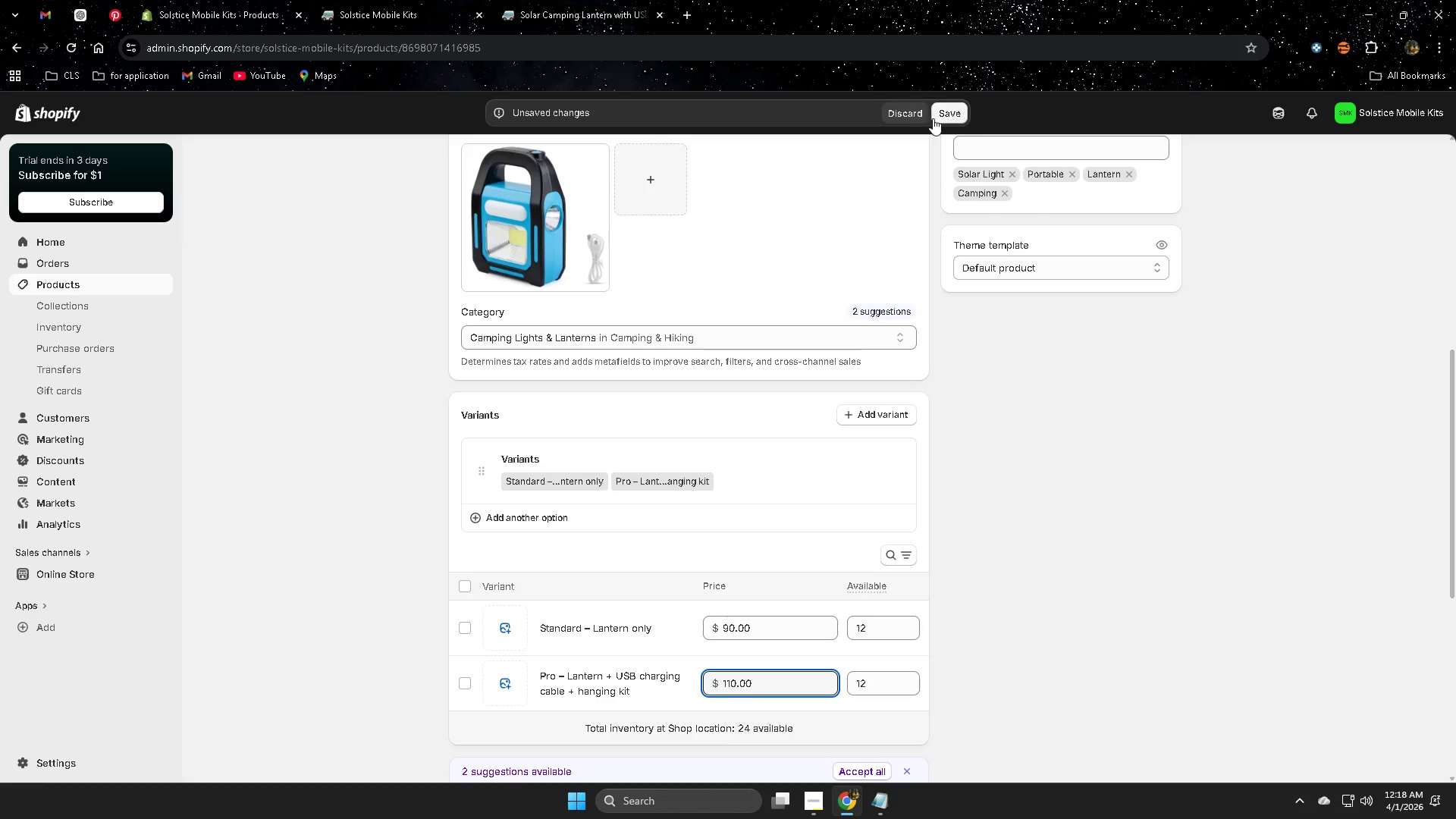 
left_click([937, 116])
 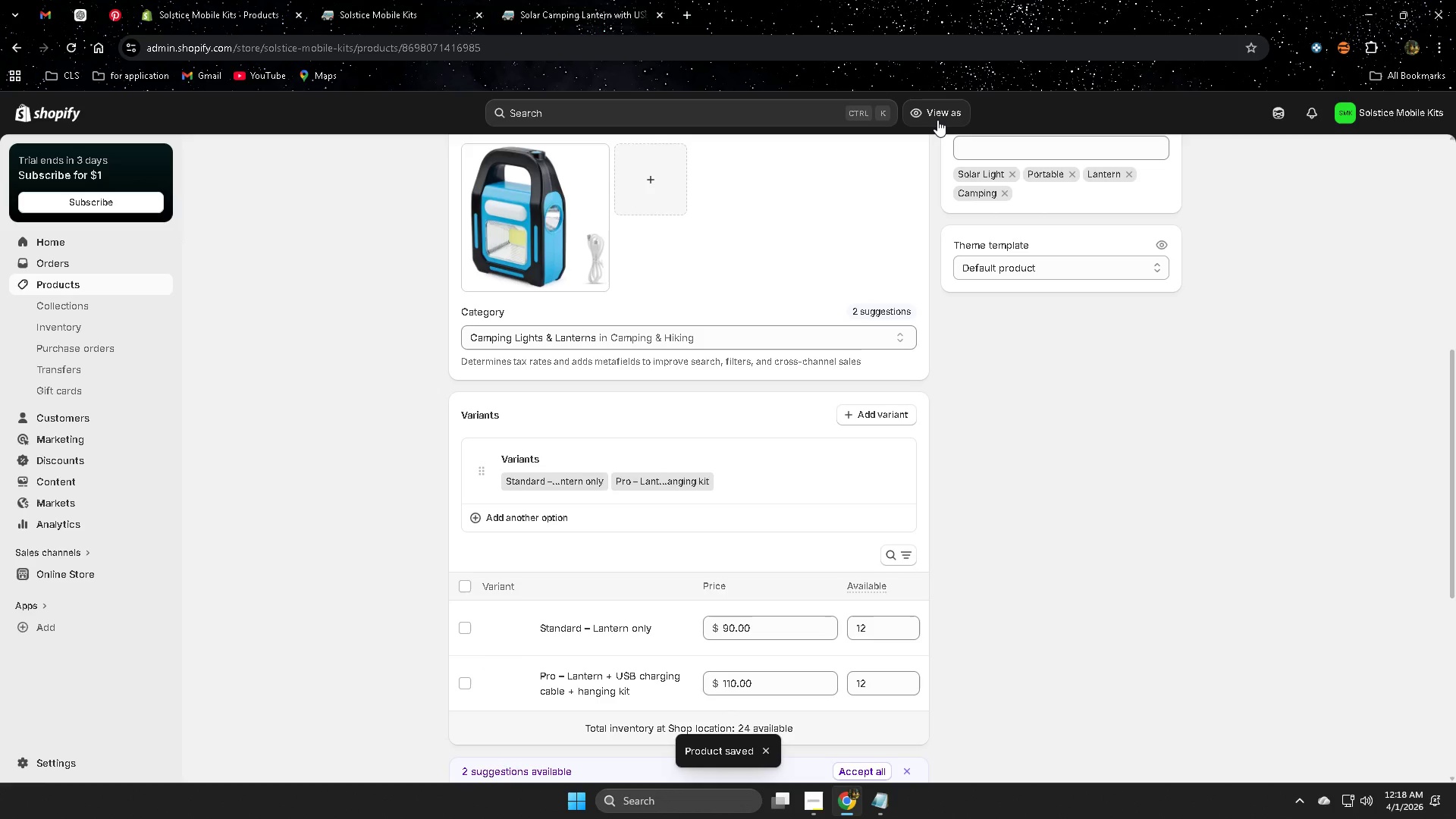 
scroll: coordinate [1252, 482], scroll_direction: none, amount: 0.0
 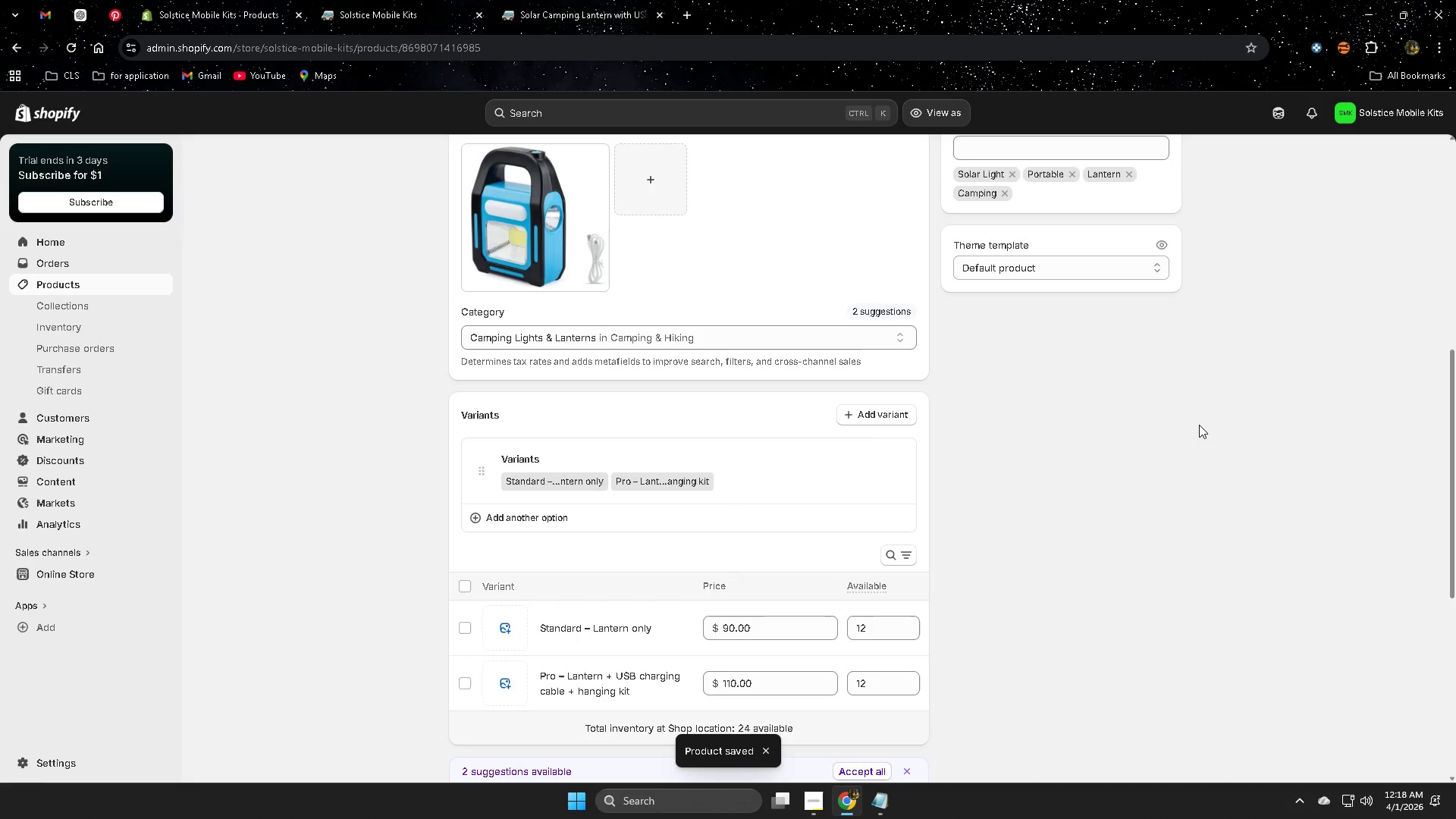 
left_click([573, 0])
 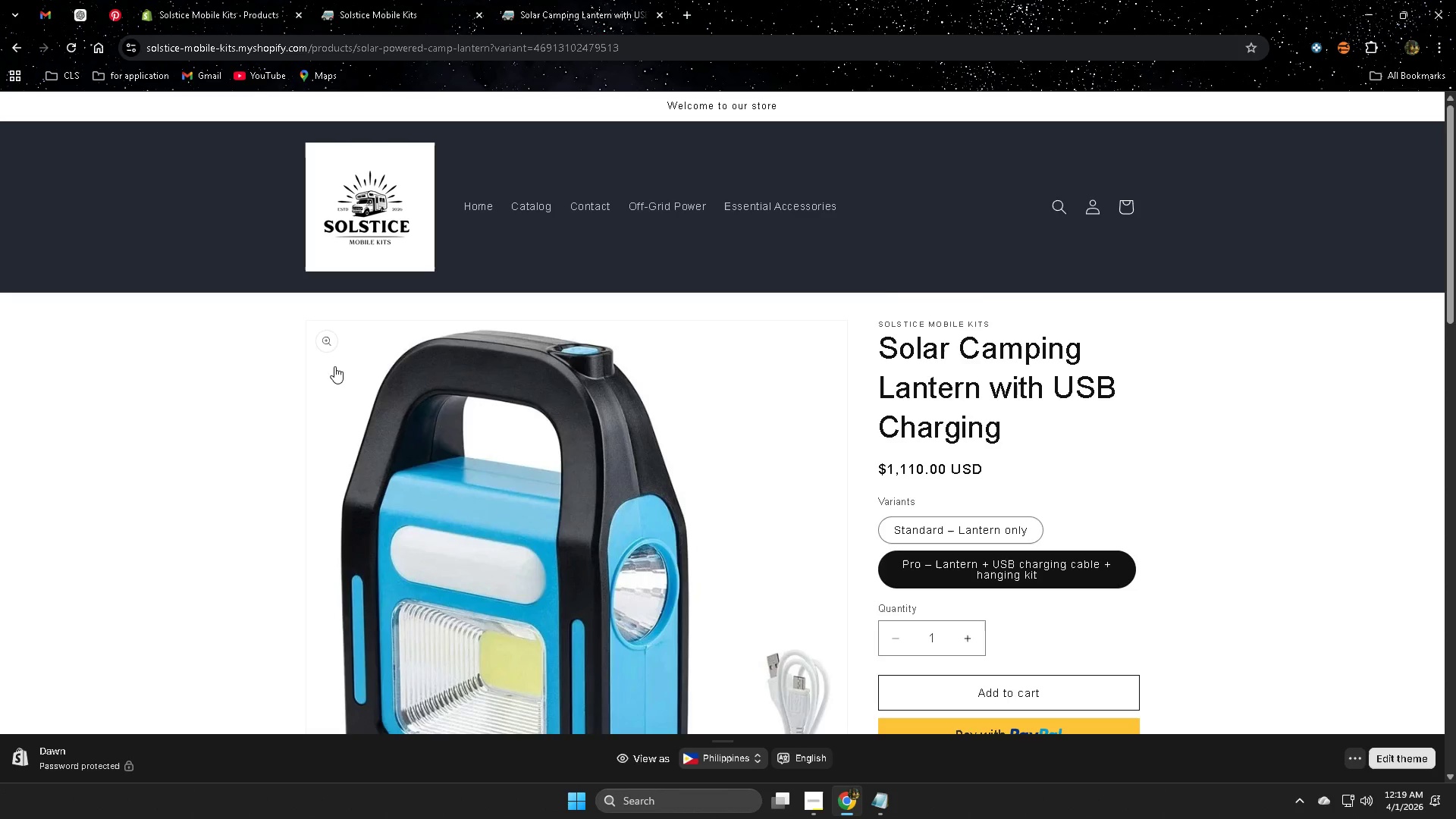 
scroll: coordinate [372, 344], scroll_direction: down, amount: 6.0
 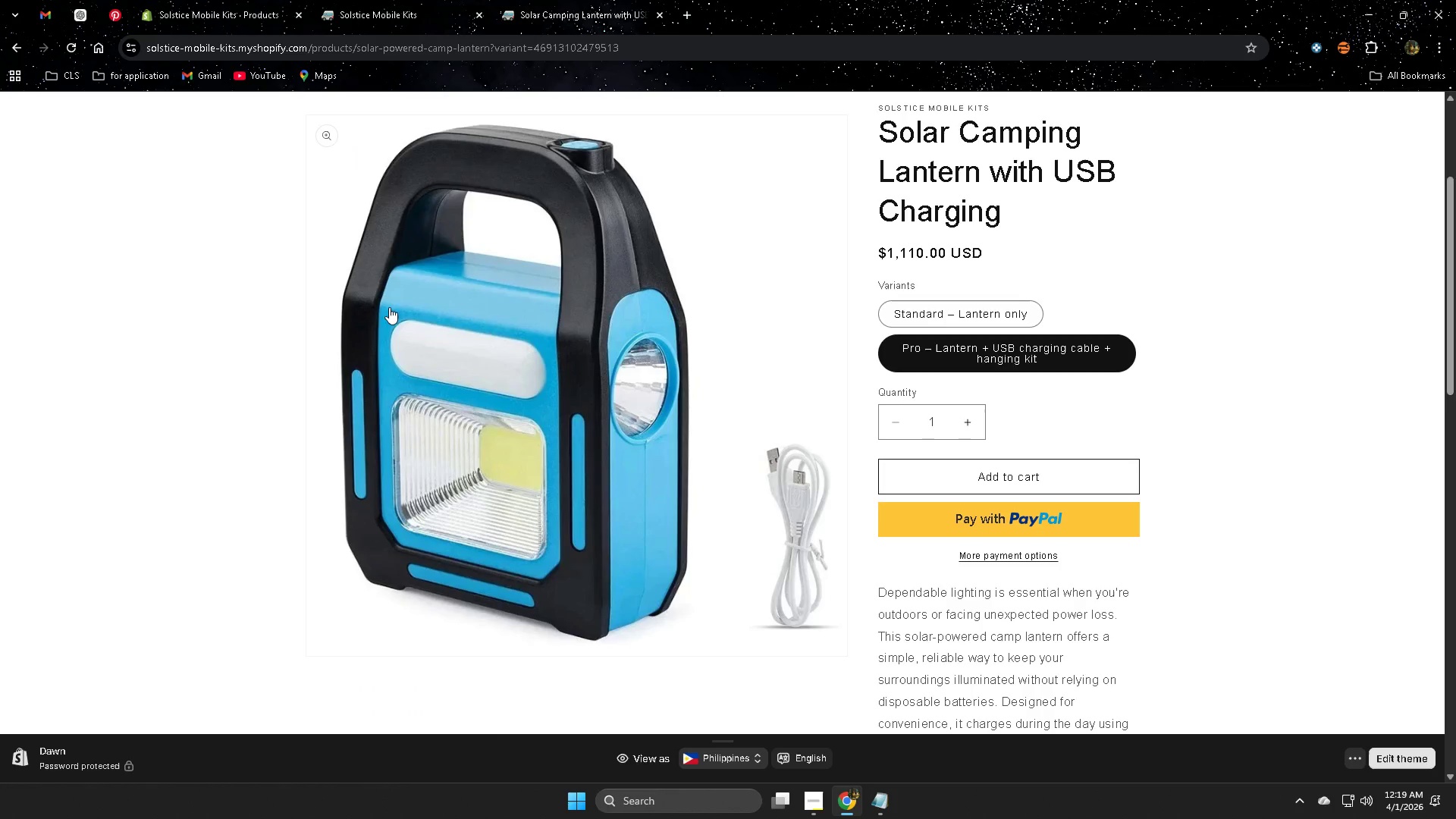 
scroll: coordinate [378, 205], scroll_direction: up, amount: 3.0
 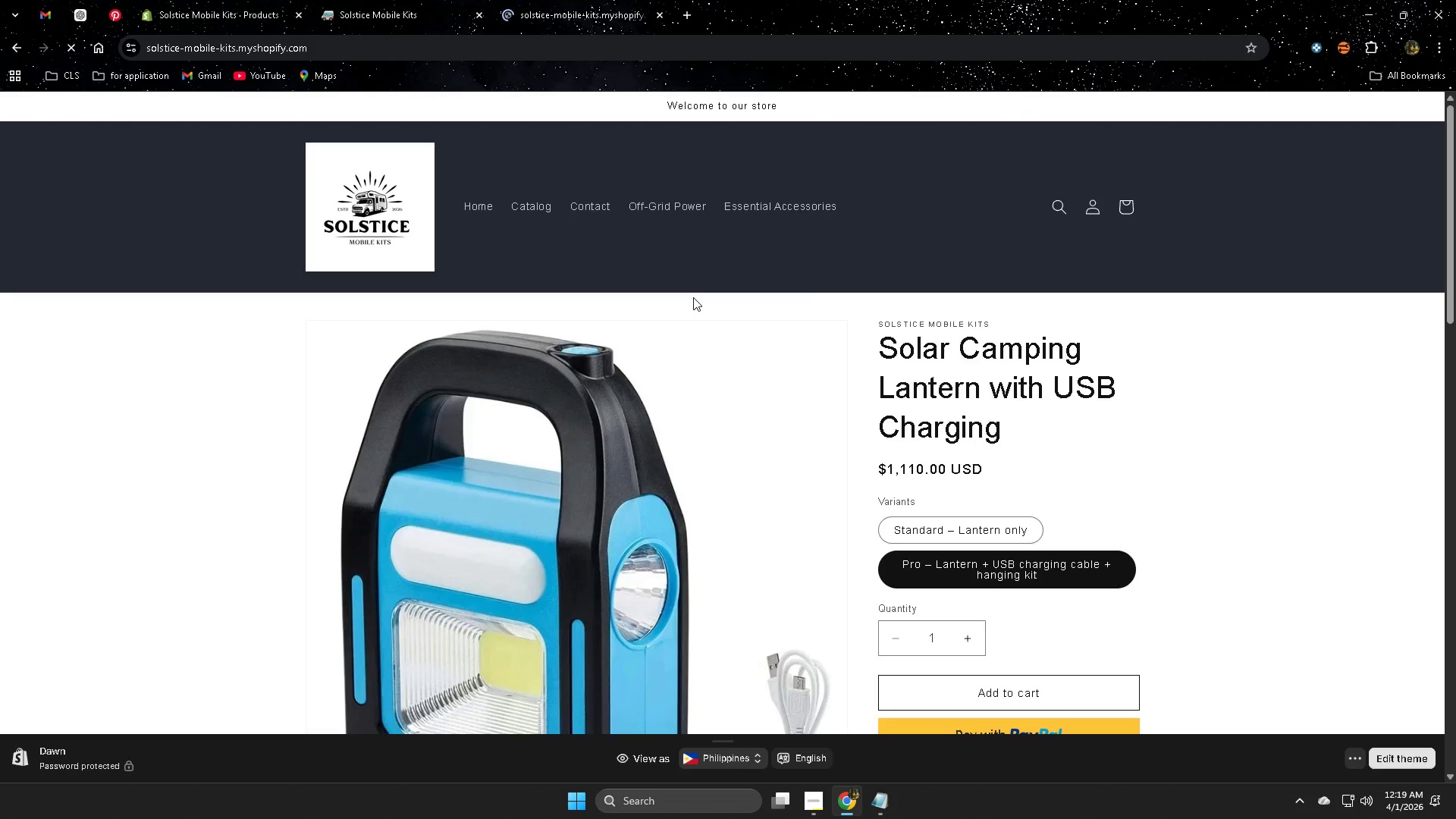 
scroll: coordinate [1228, 405], scroll_direction: down, amount: 16.0
 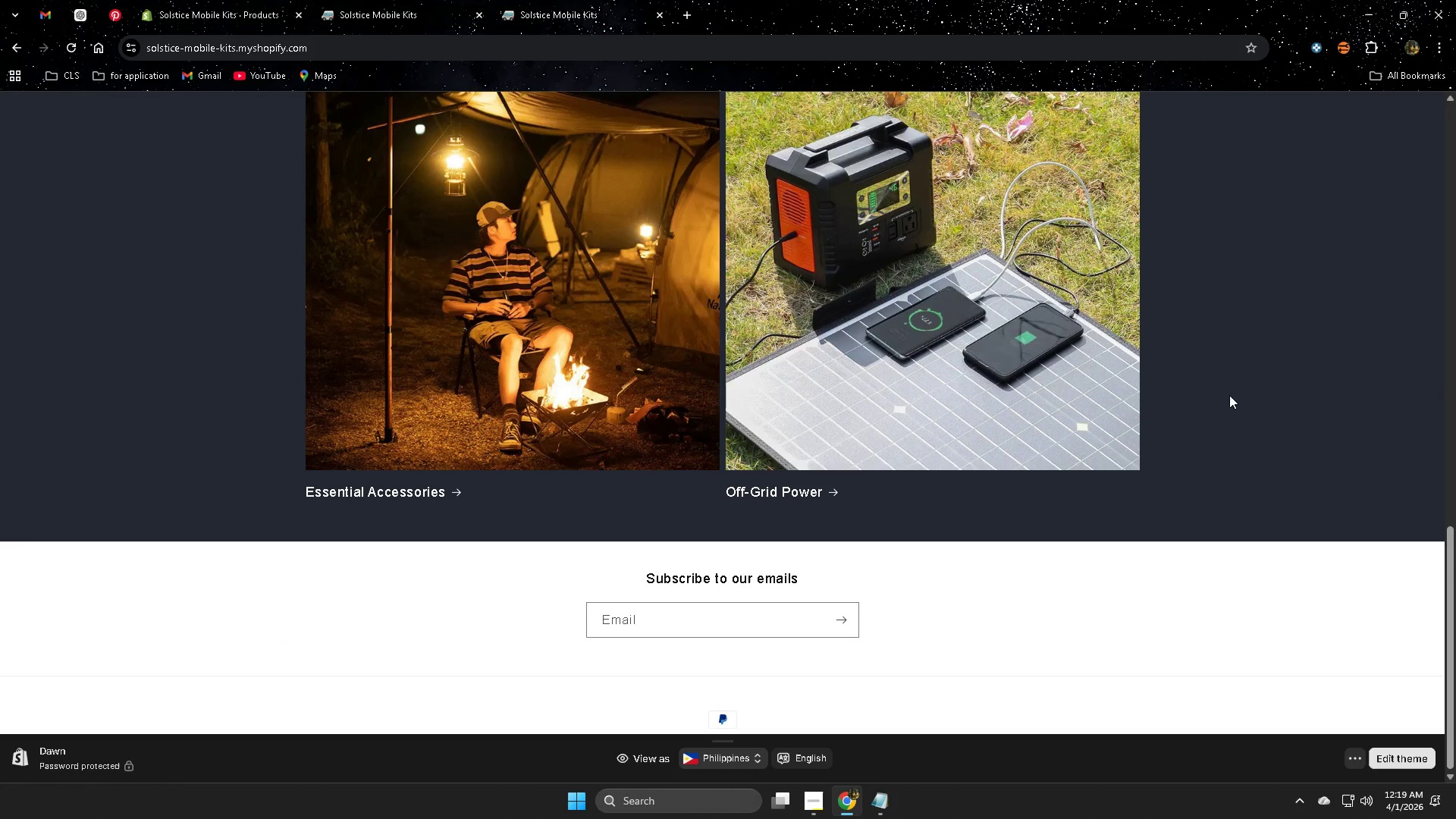 
scroll: coordinate [1283, 397], scroll_direction: up, amount: 9.0
 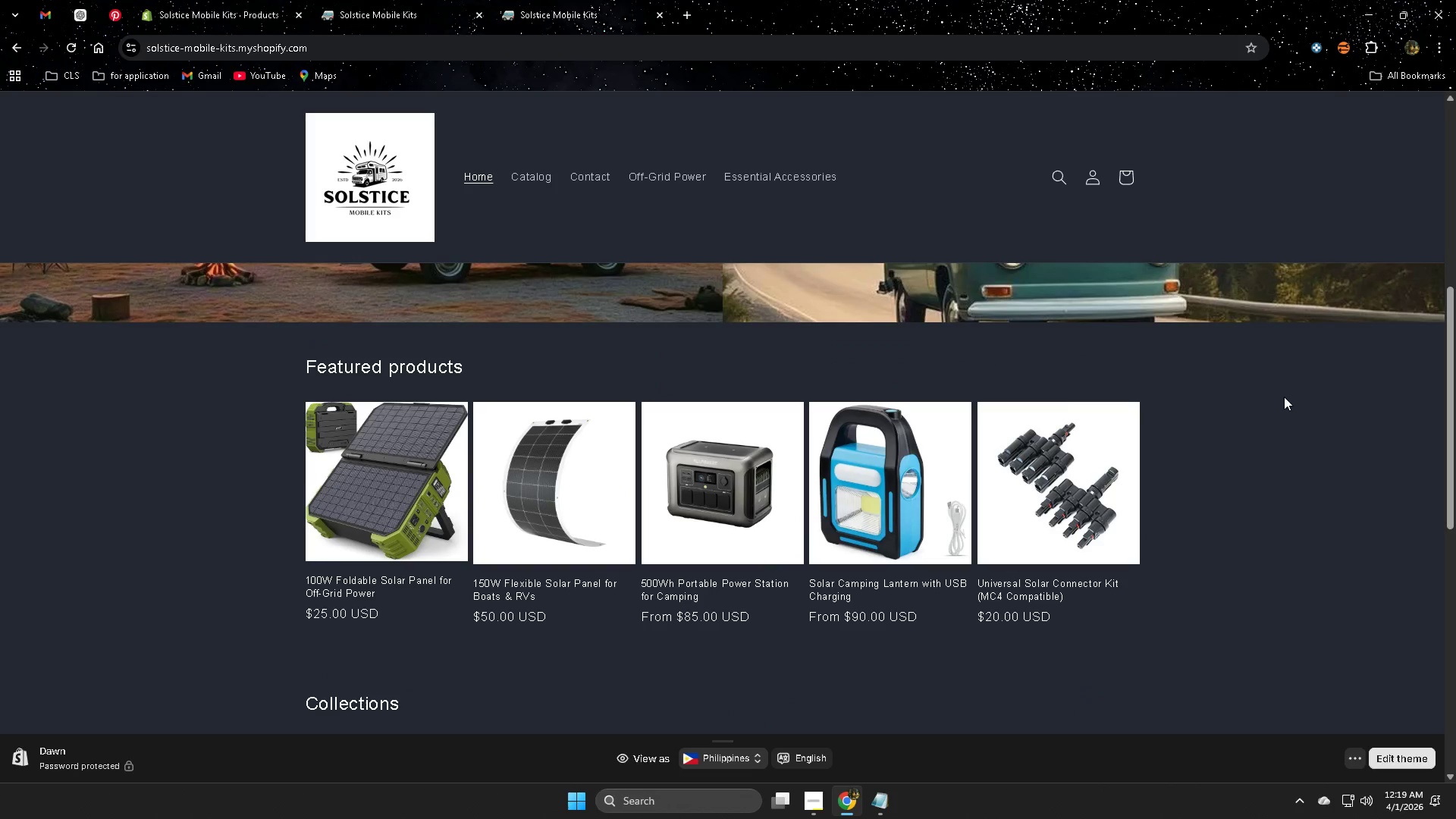 
scroll: coordinate [1362, 372], scroll_direction: down, amount: 5.0
 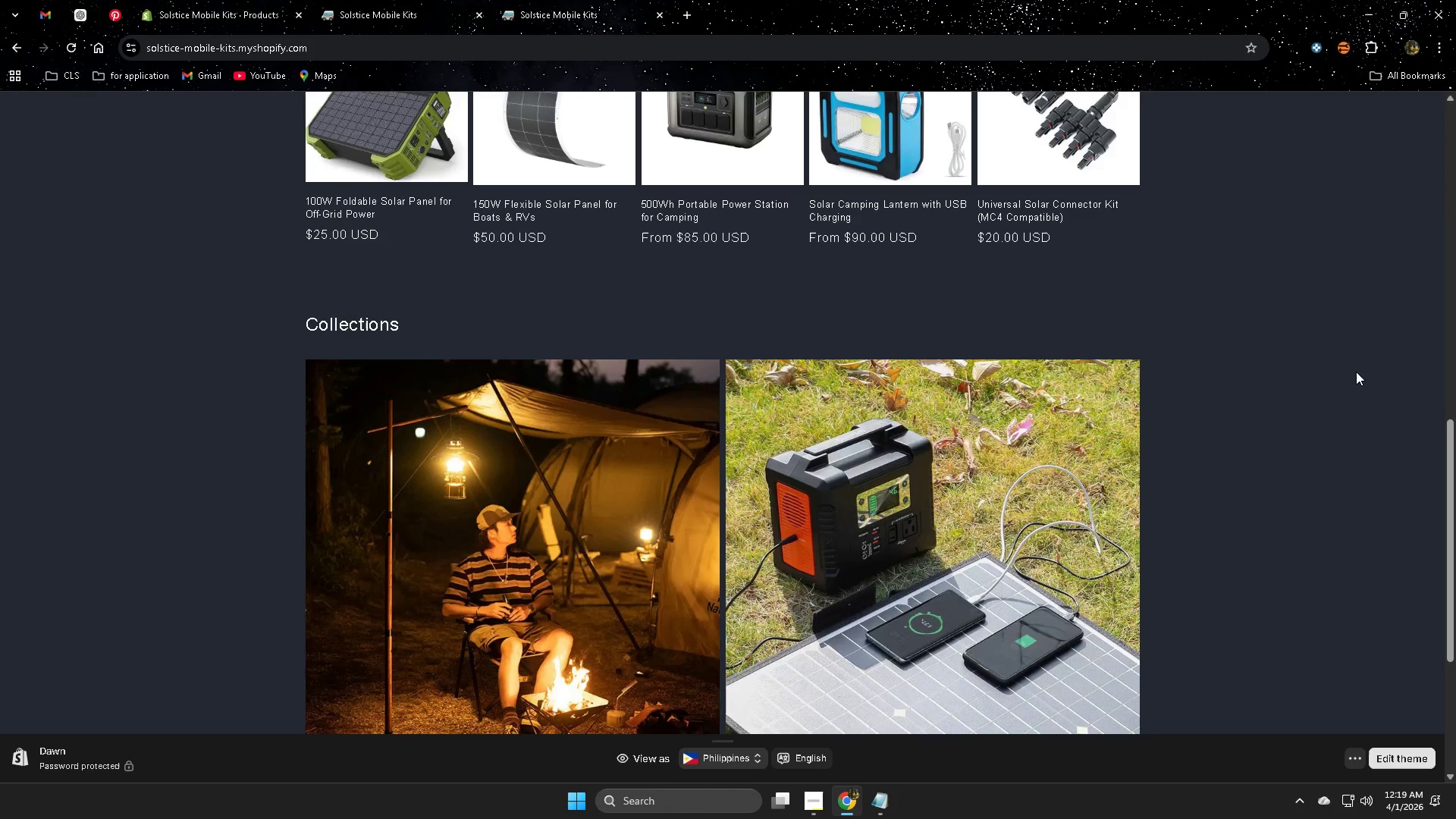 
scroll: coordinate [1360, 393], scroll_direction: up, amount: 3.0
 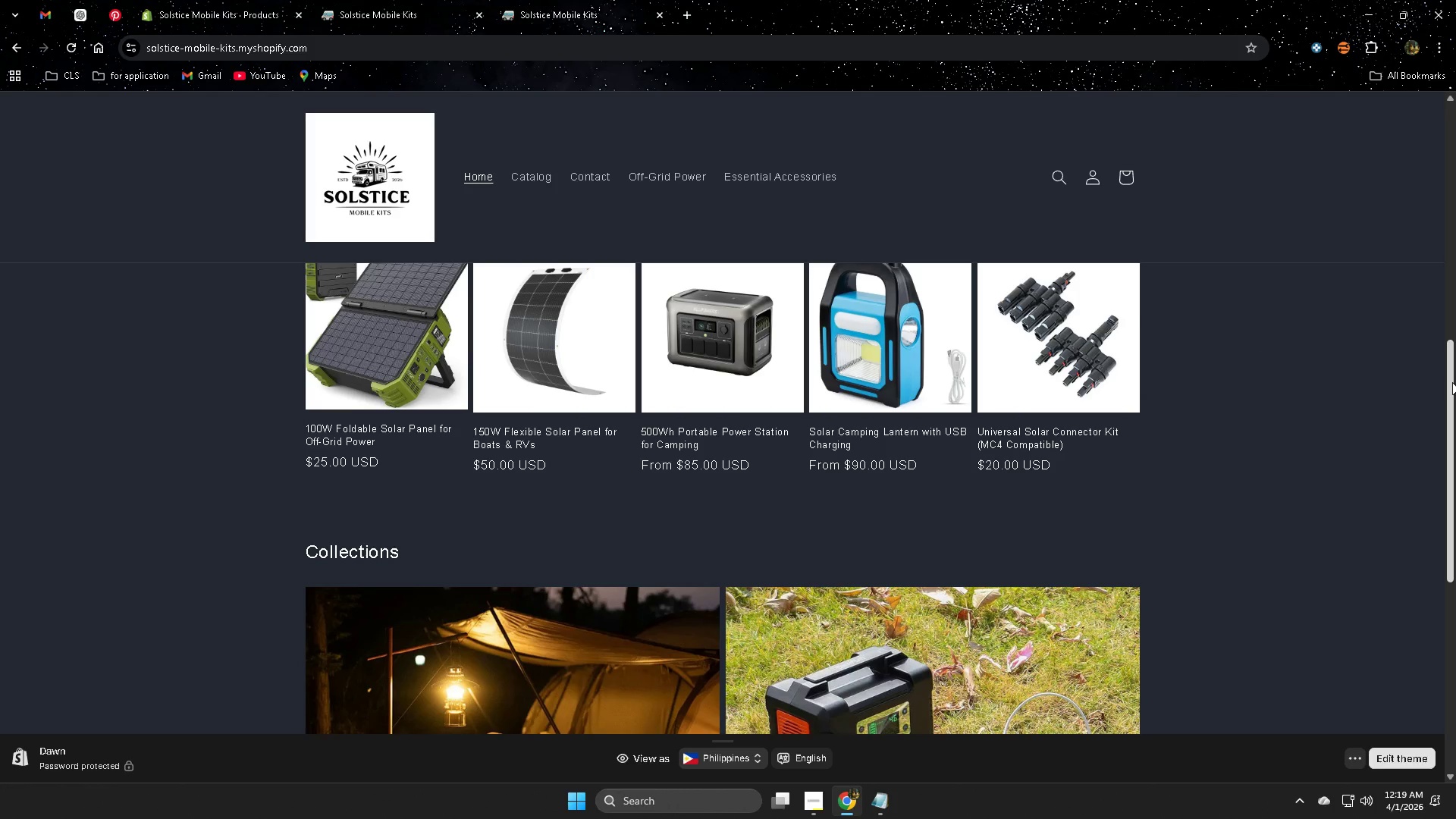 
scroll: coordinate [1165, 321], scroll_direction: none, amount: 0.0
 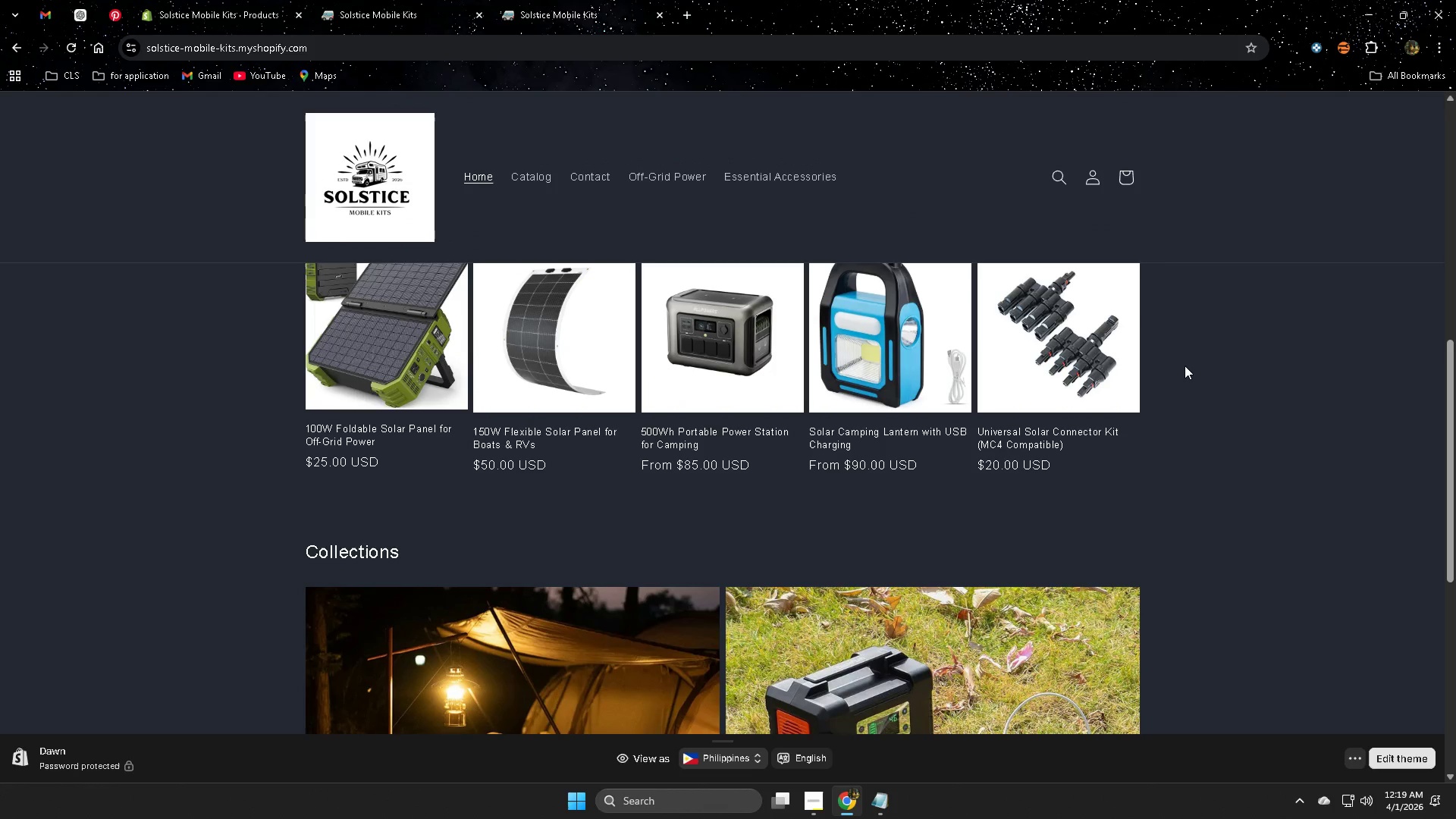 
scroll: coordinate [1192, 382], scroll_direction: down, amount: 6.0
 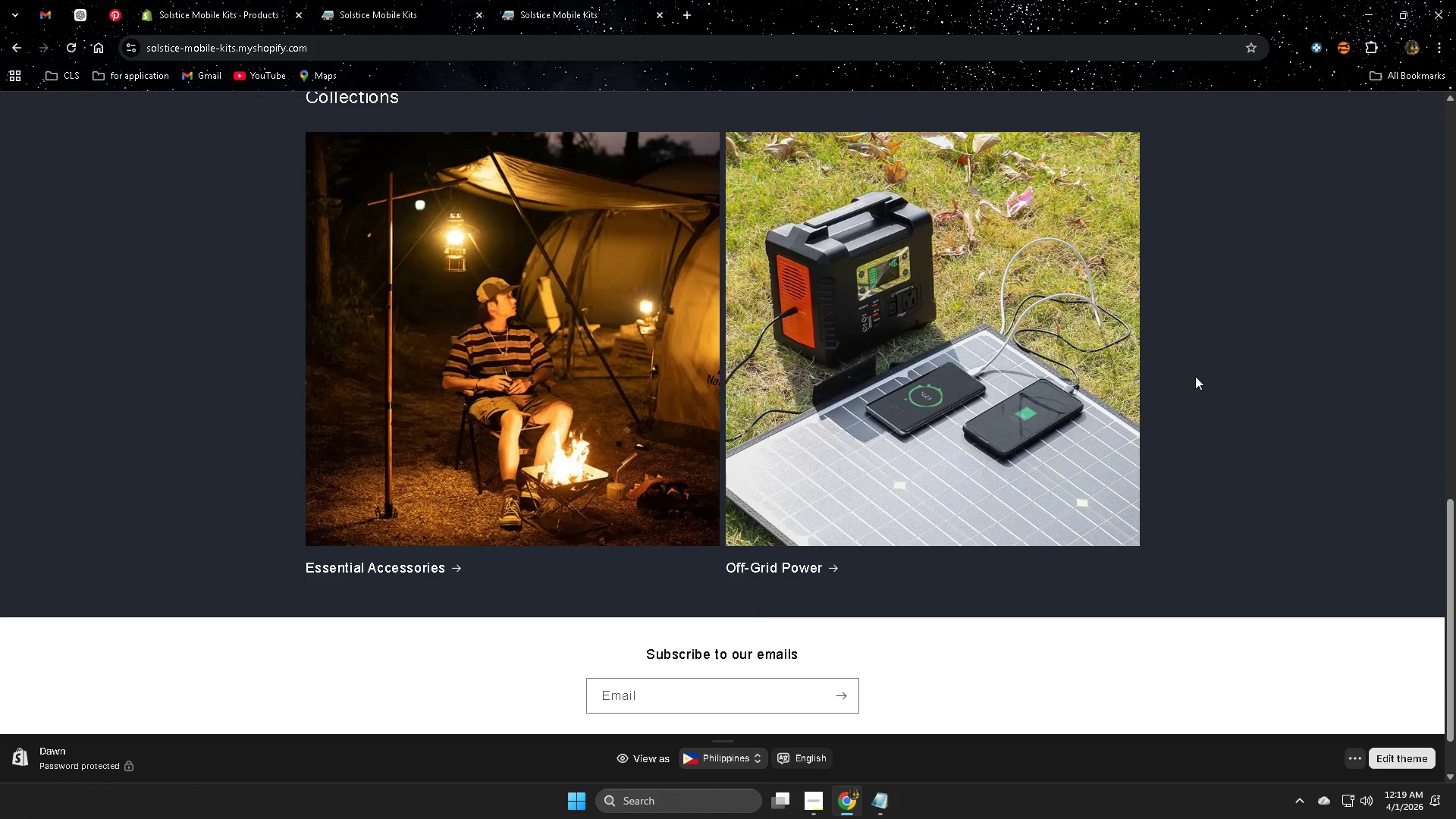 
scroll: coordinate [1242, 410], scroll_direction: up, amount: 16.0
 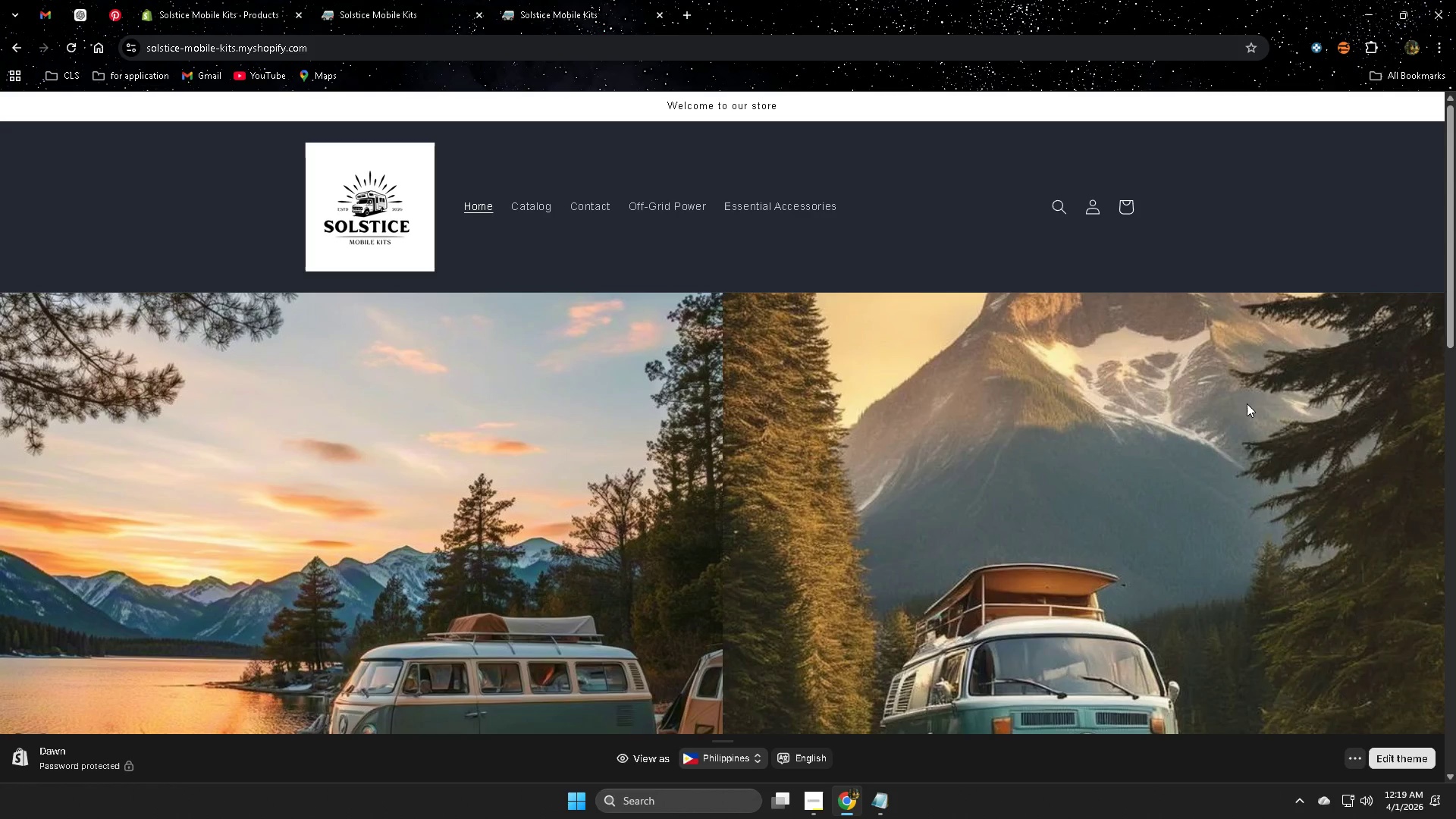 
scroll: coordinate [1247, 400], scroll_direction: none, amount: 0.0
 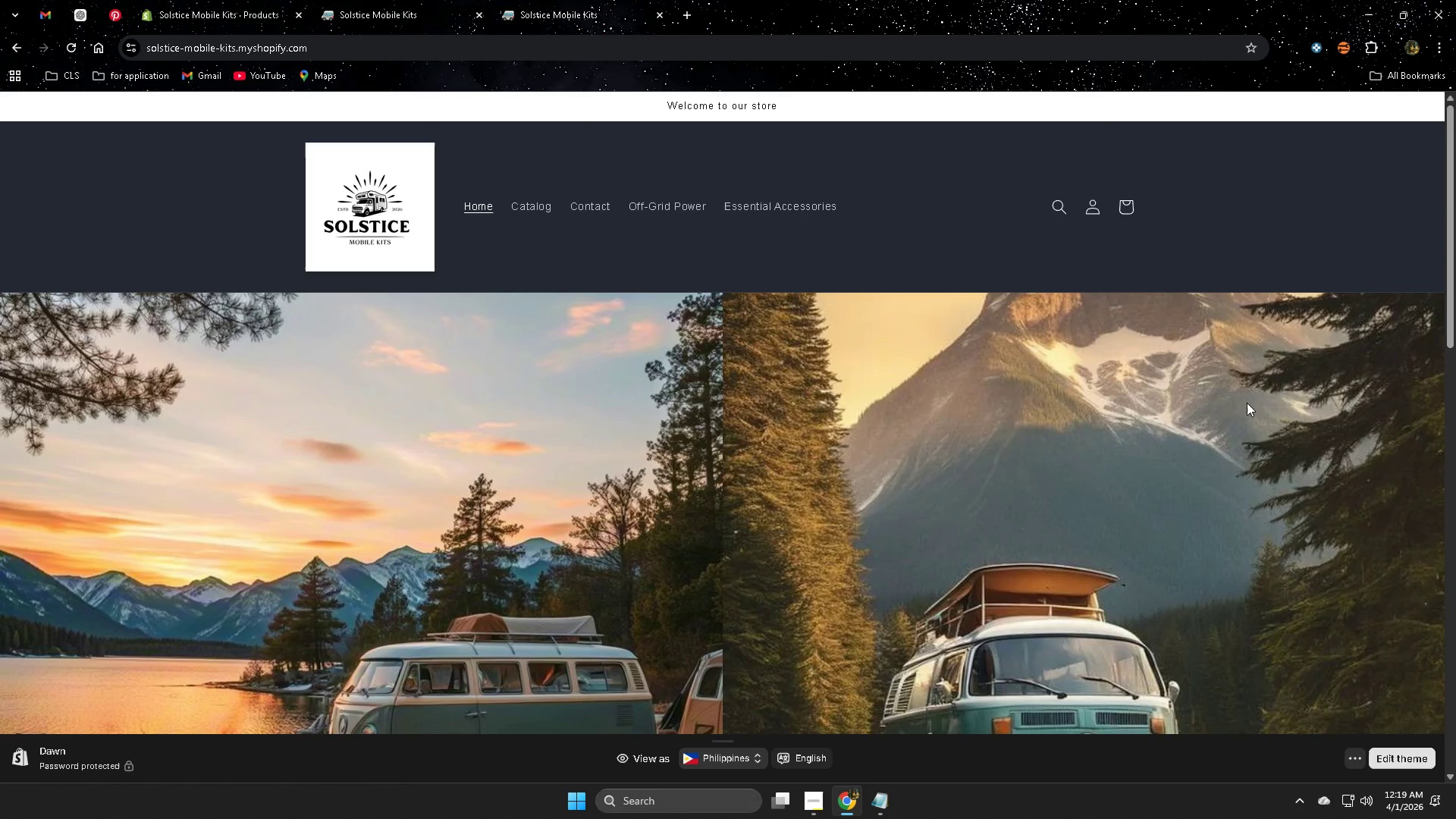 
scroll: coordinate [1235, 415], scroll_direction: down, amount: 14.0
 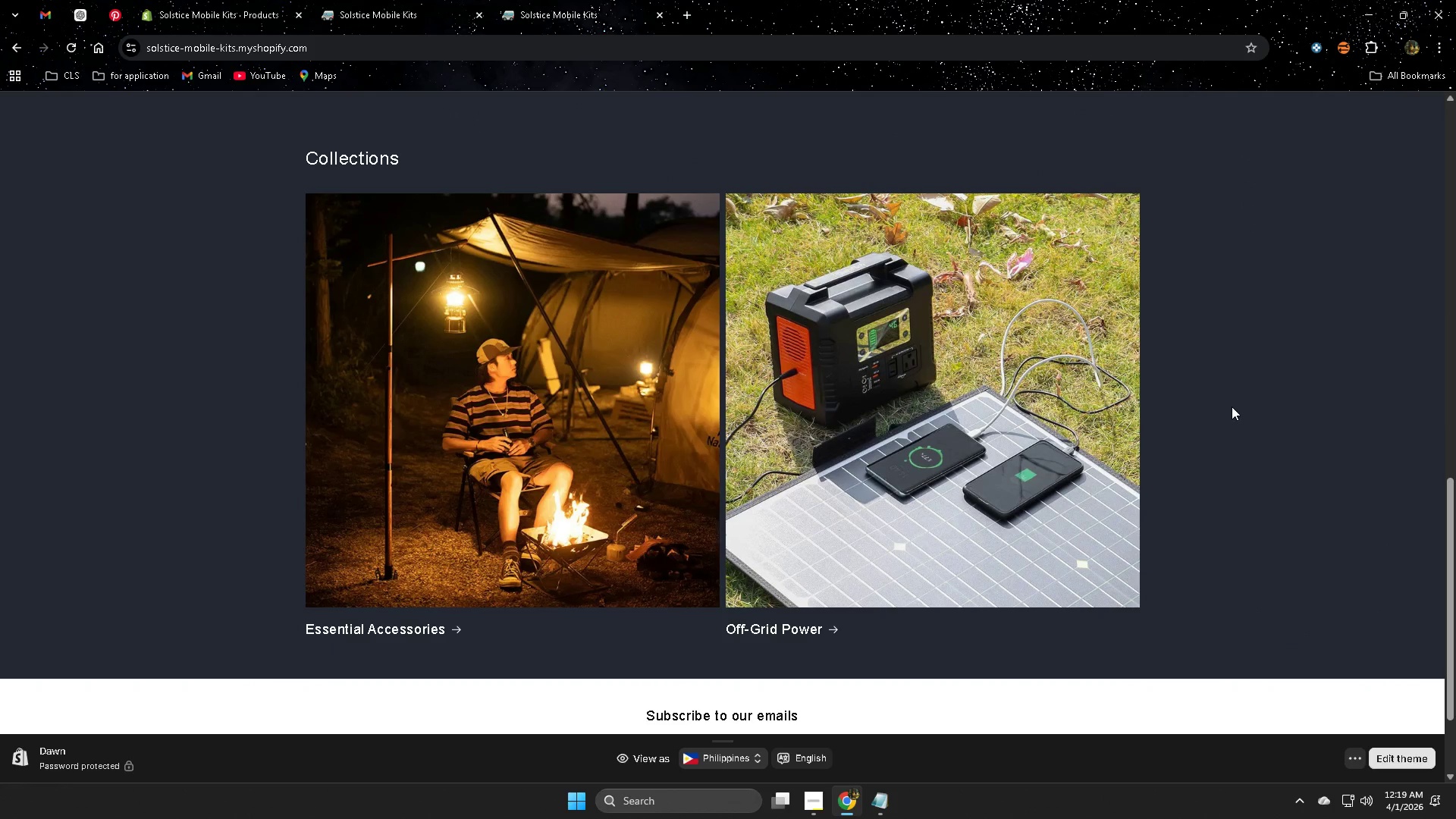 
left_click([201, 0])
 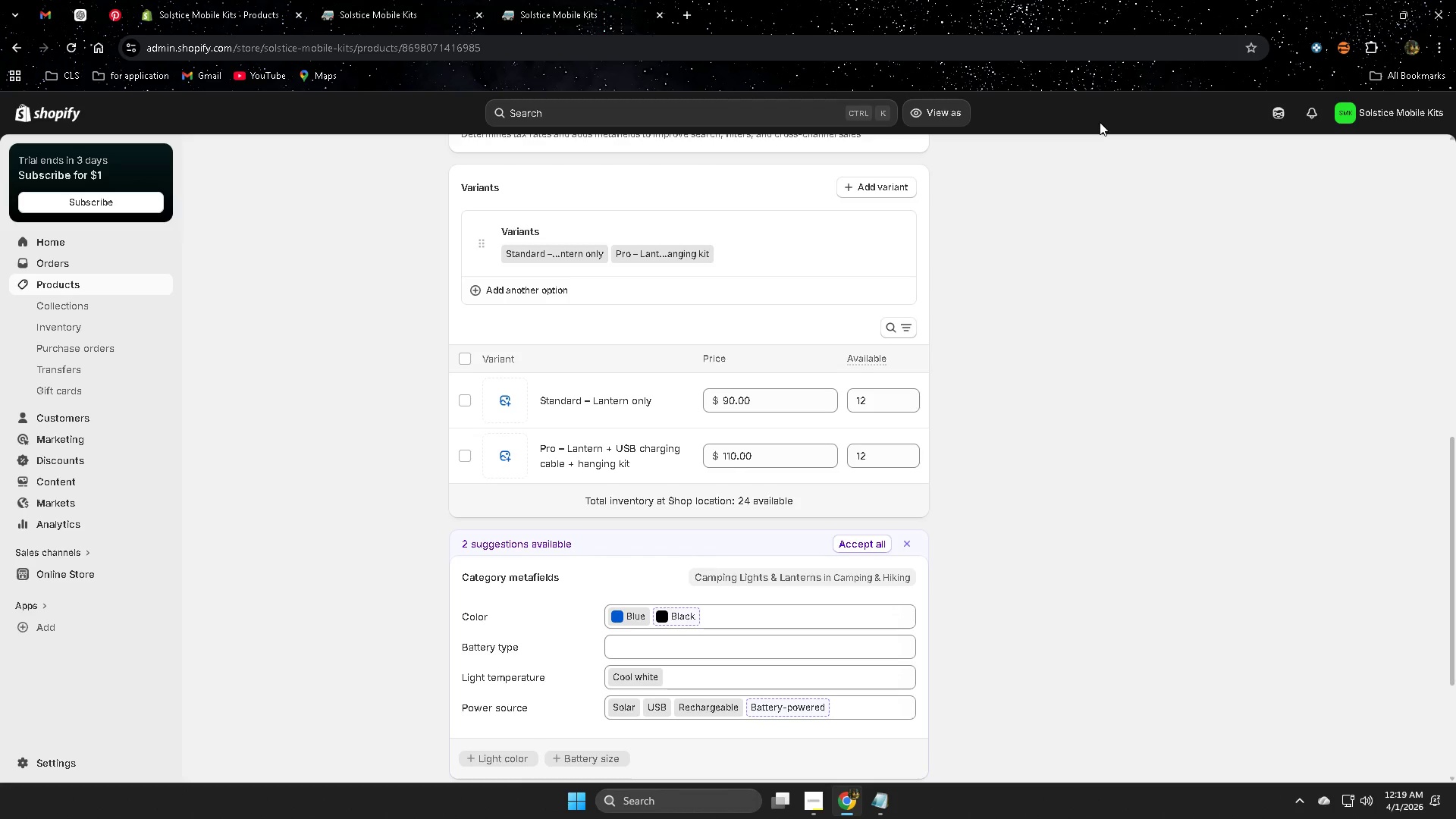 
scroll: coordinate [1225, 399], scroll_direction: up, amount: 4.0
 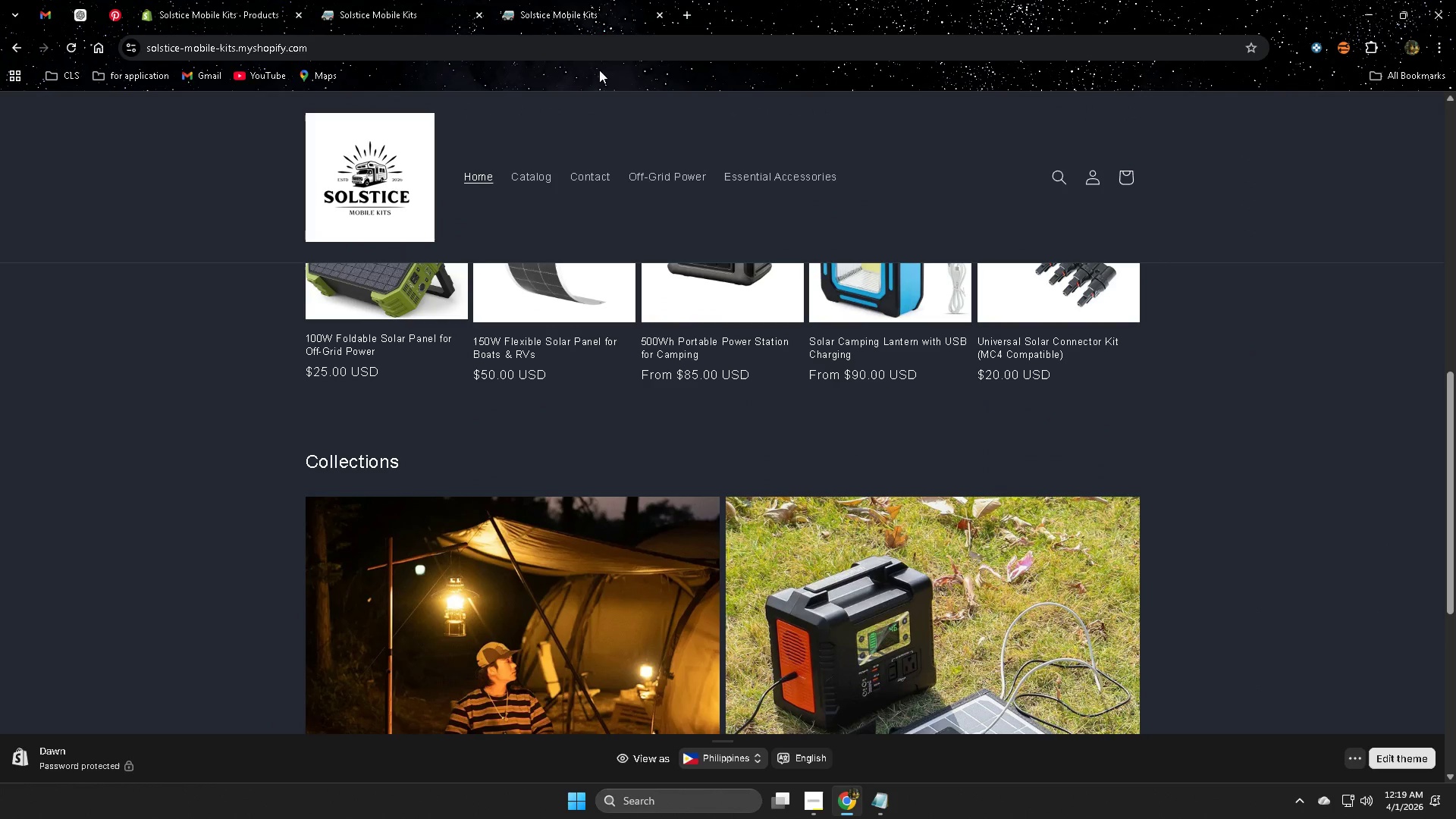 
left_click([689, 12])
 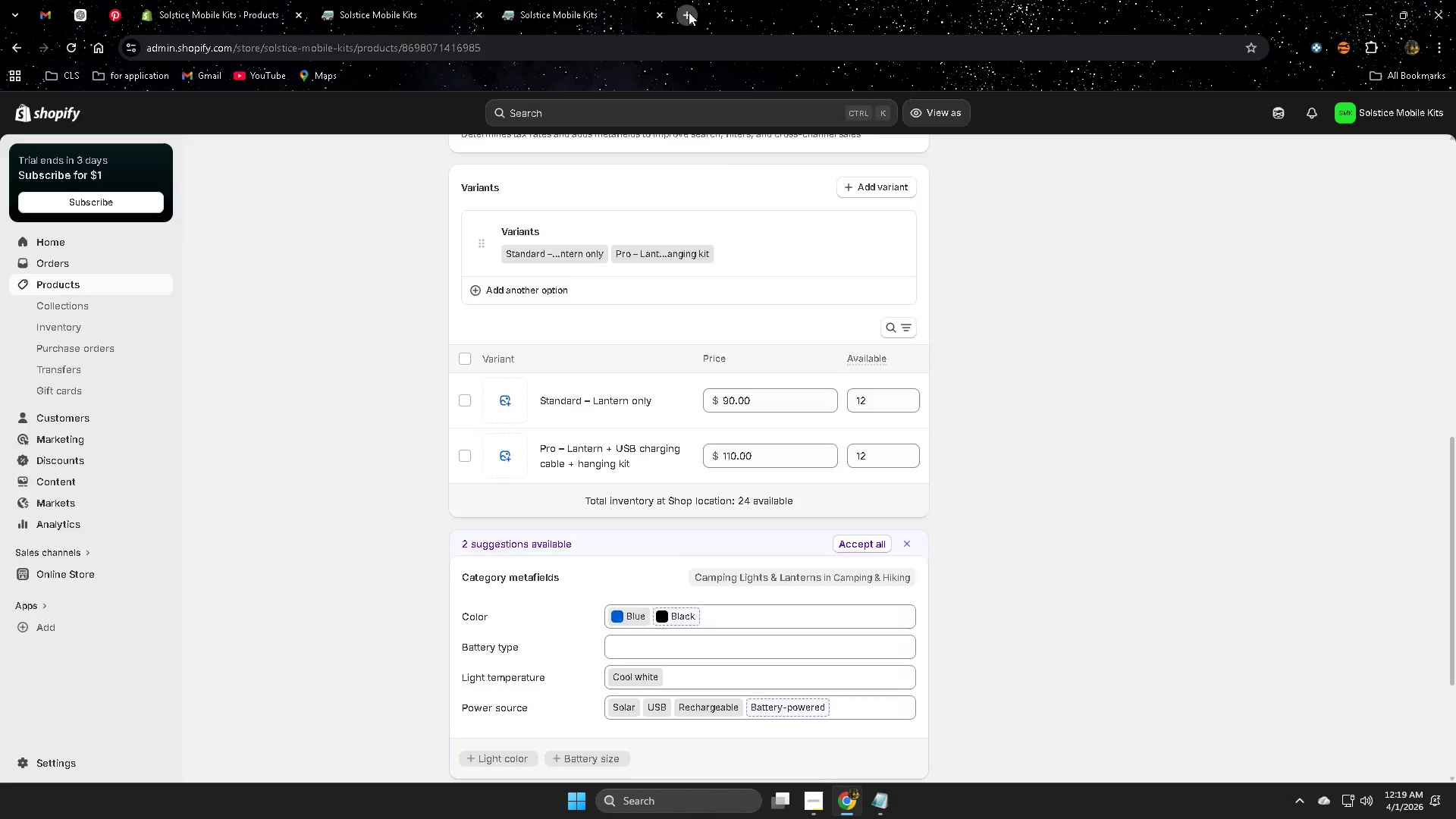 
type(ca)
 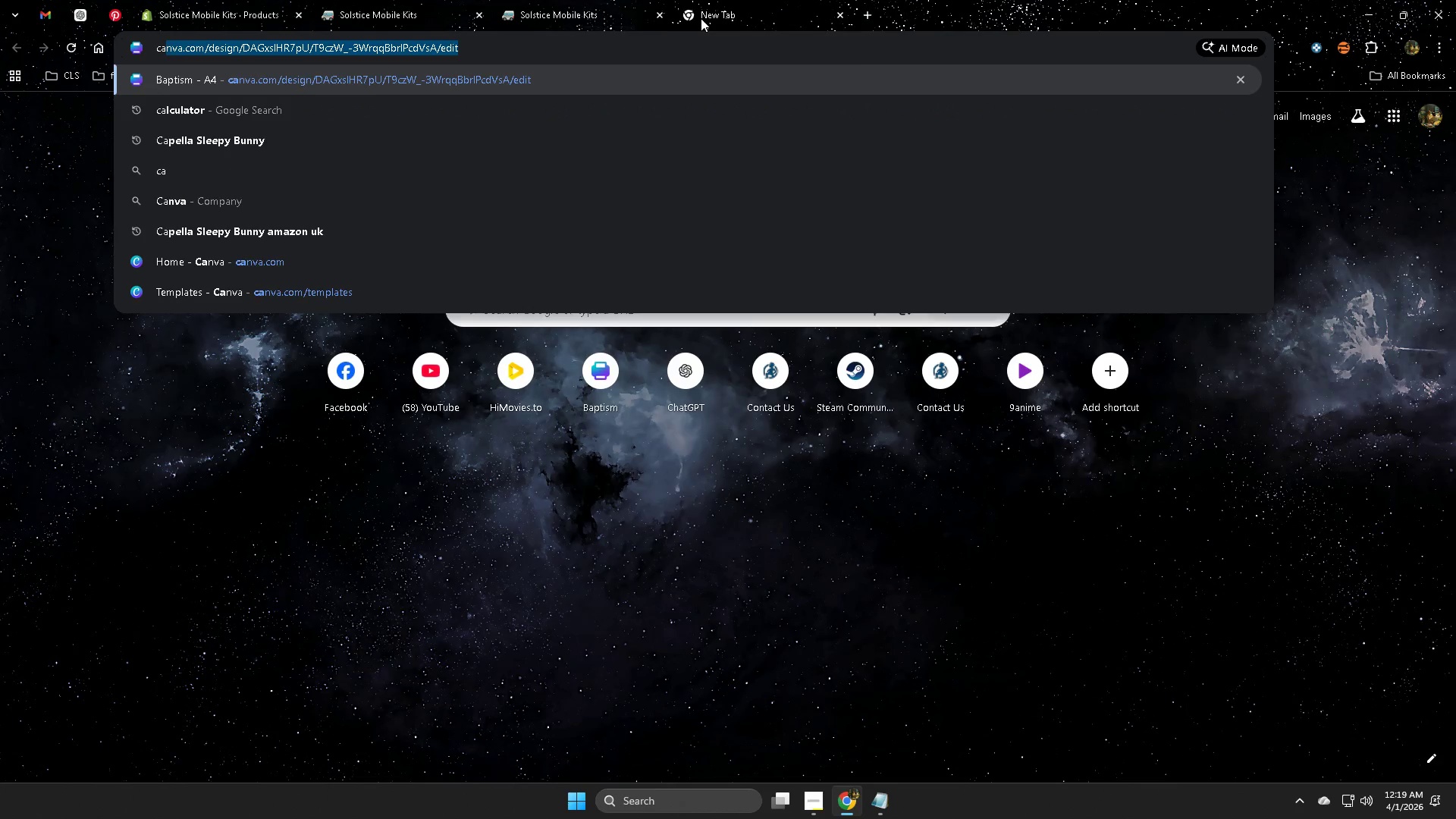 
key(Enter)
 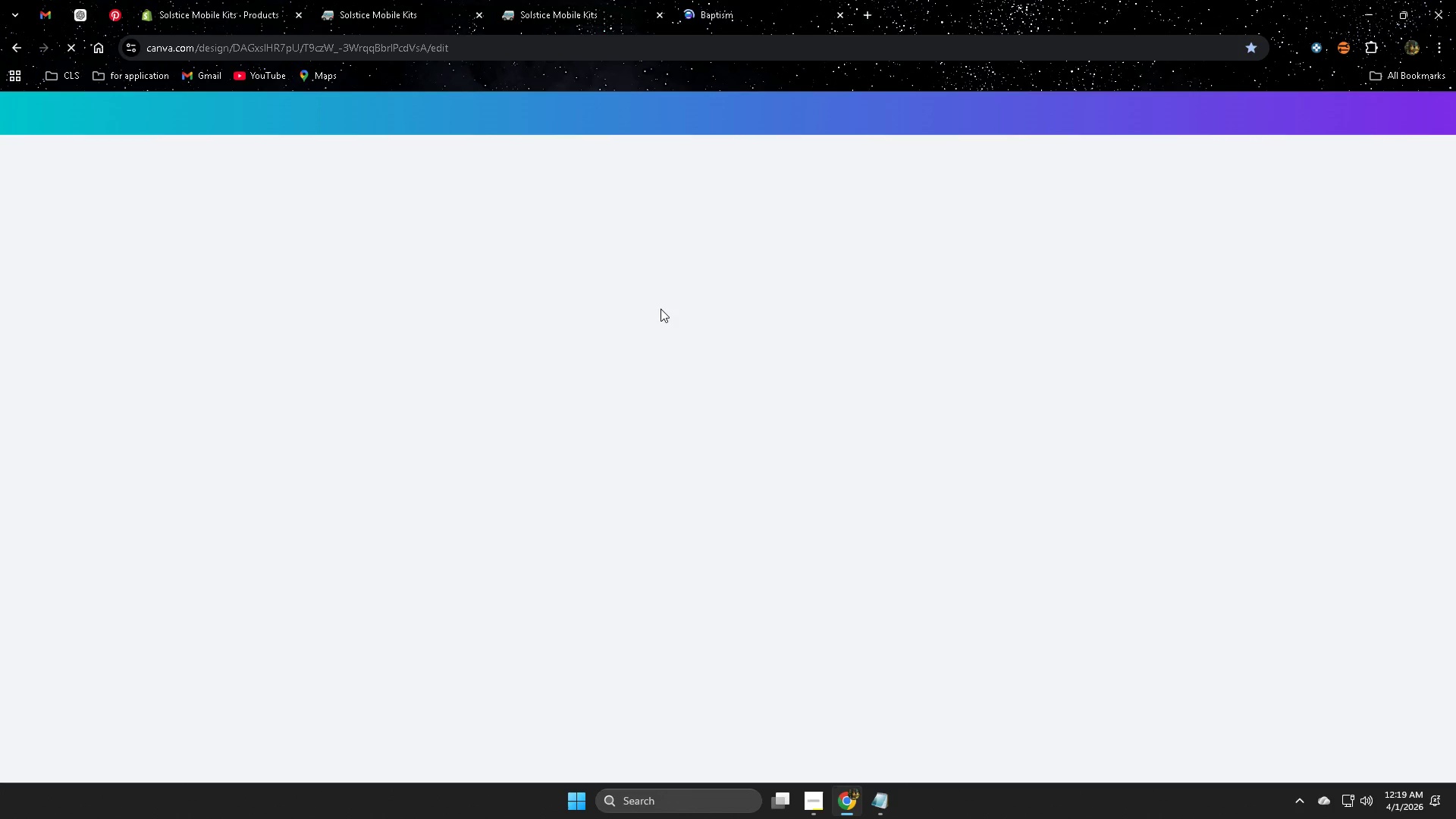 
mouse_move([681, 29])
 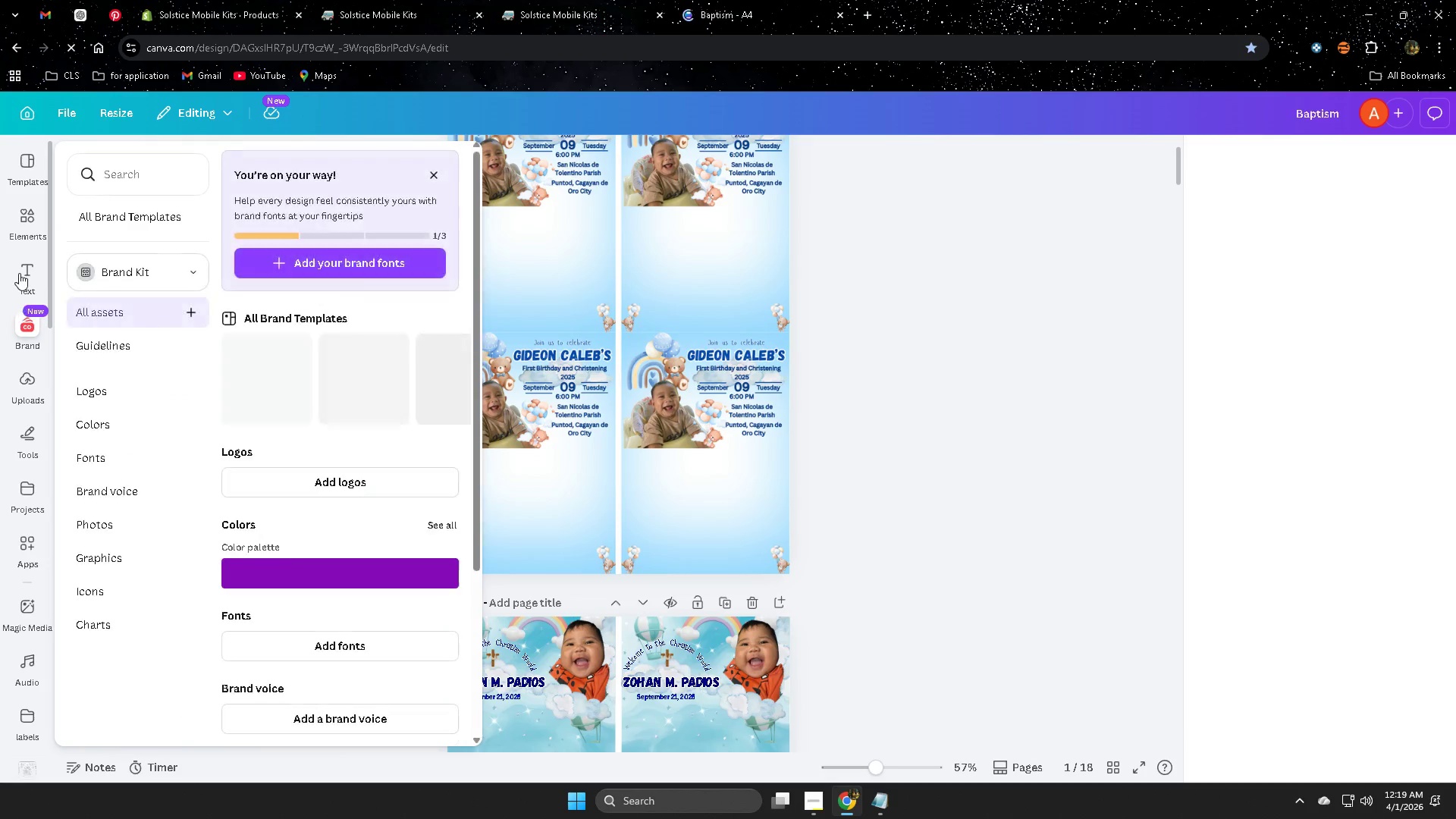 
left_click([28, 380])
 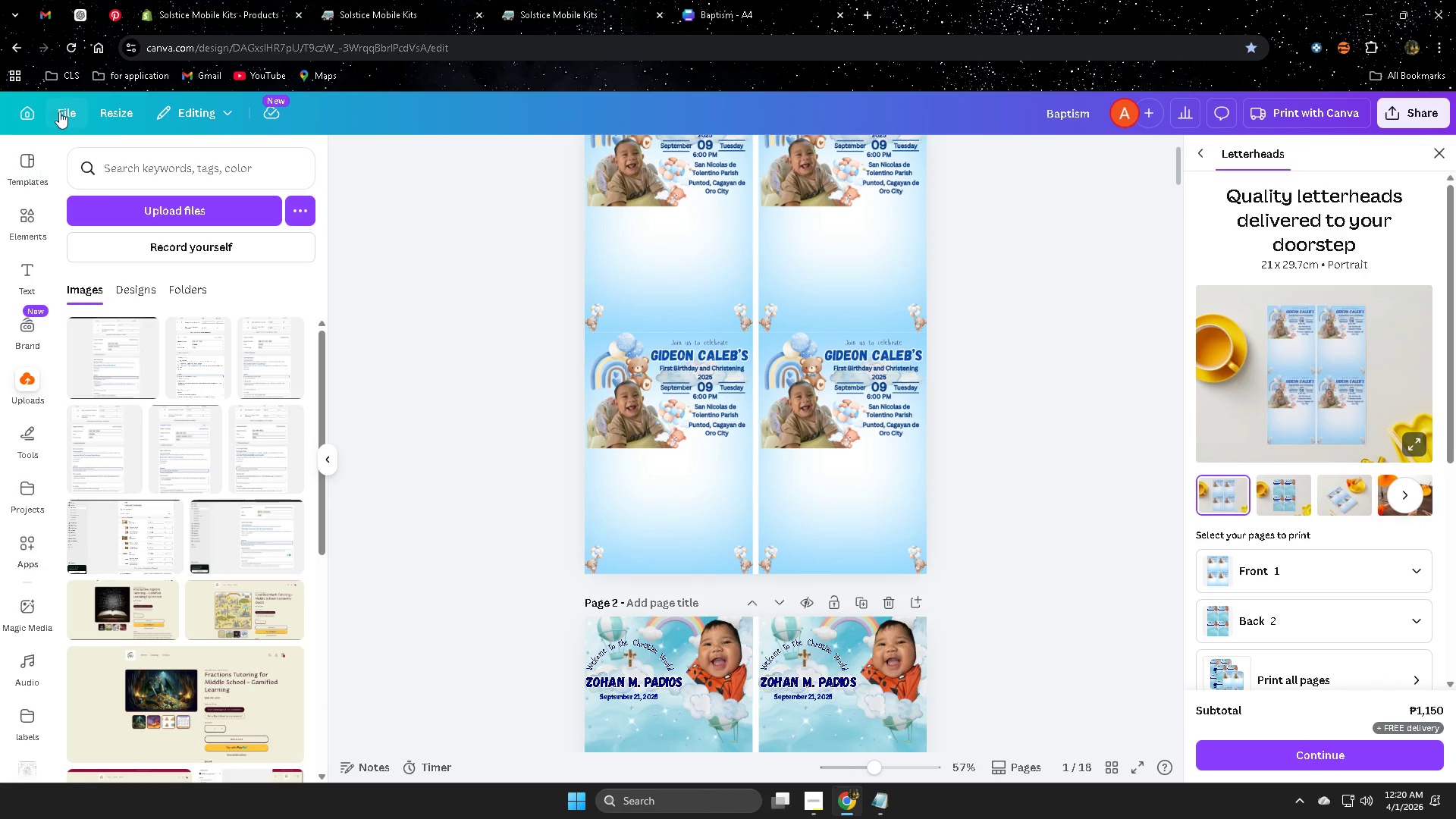 
left_click([60, 111])
 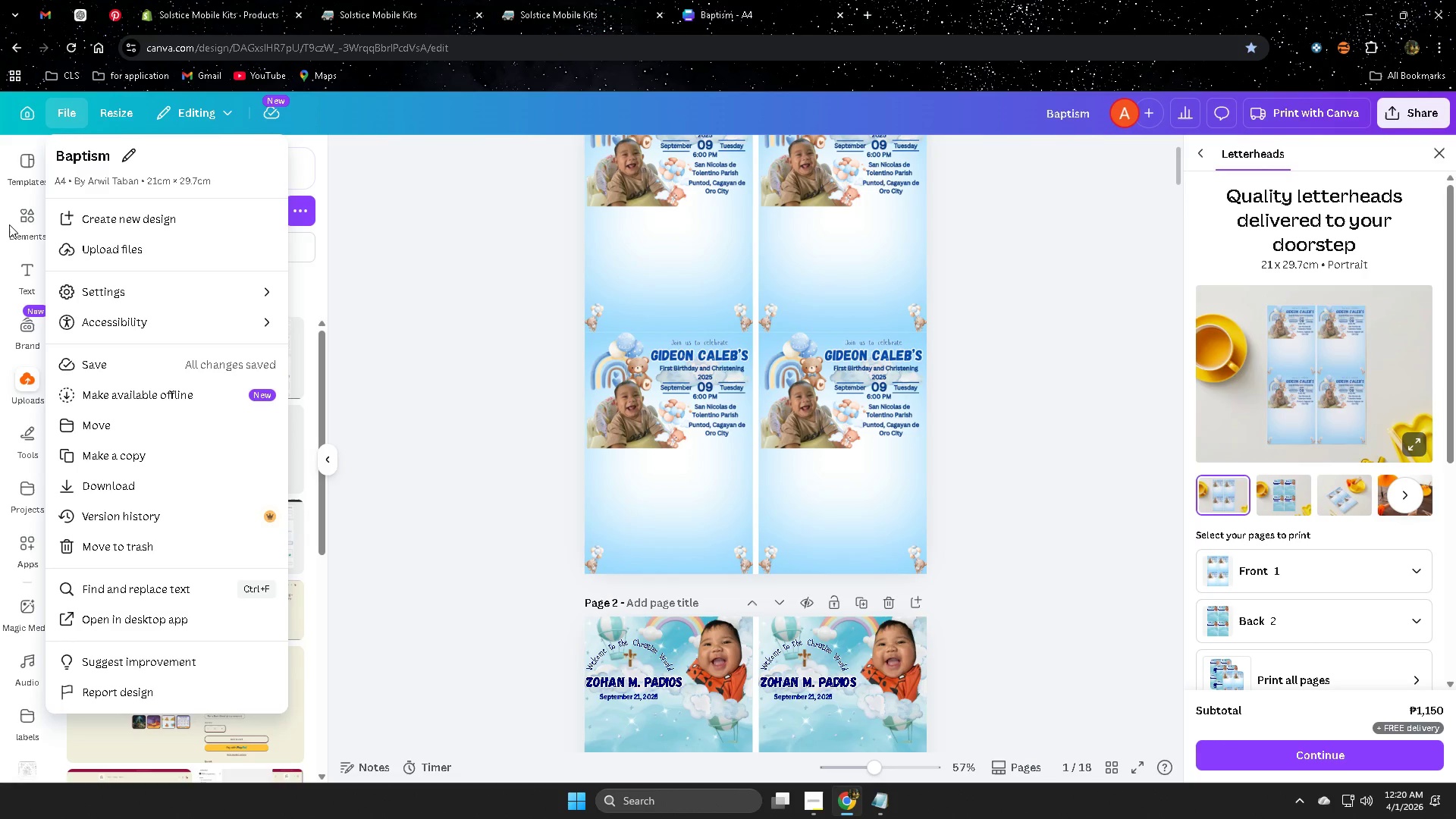 
left_click([502, 326])
 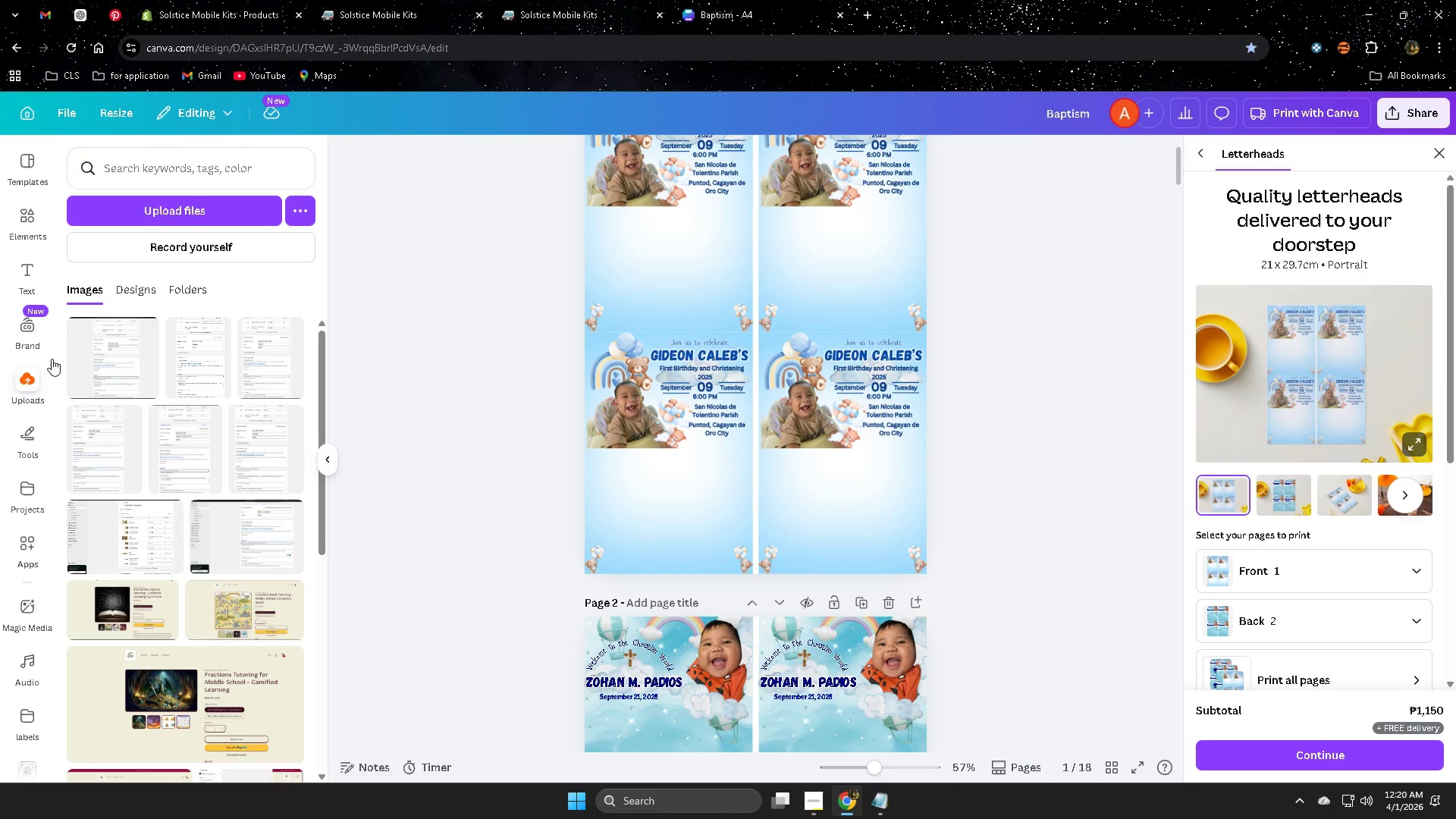 
left_click([33, 115])
 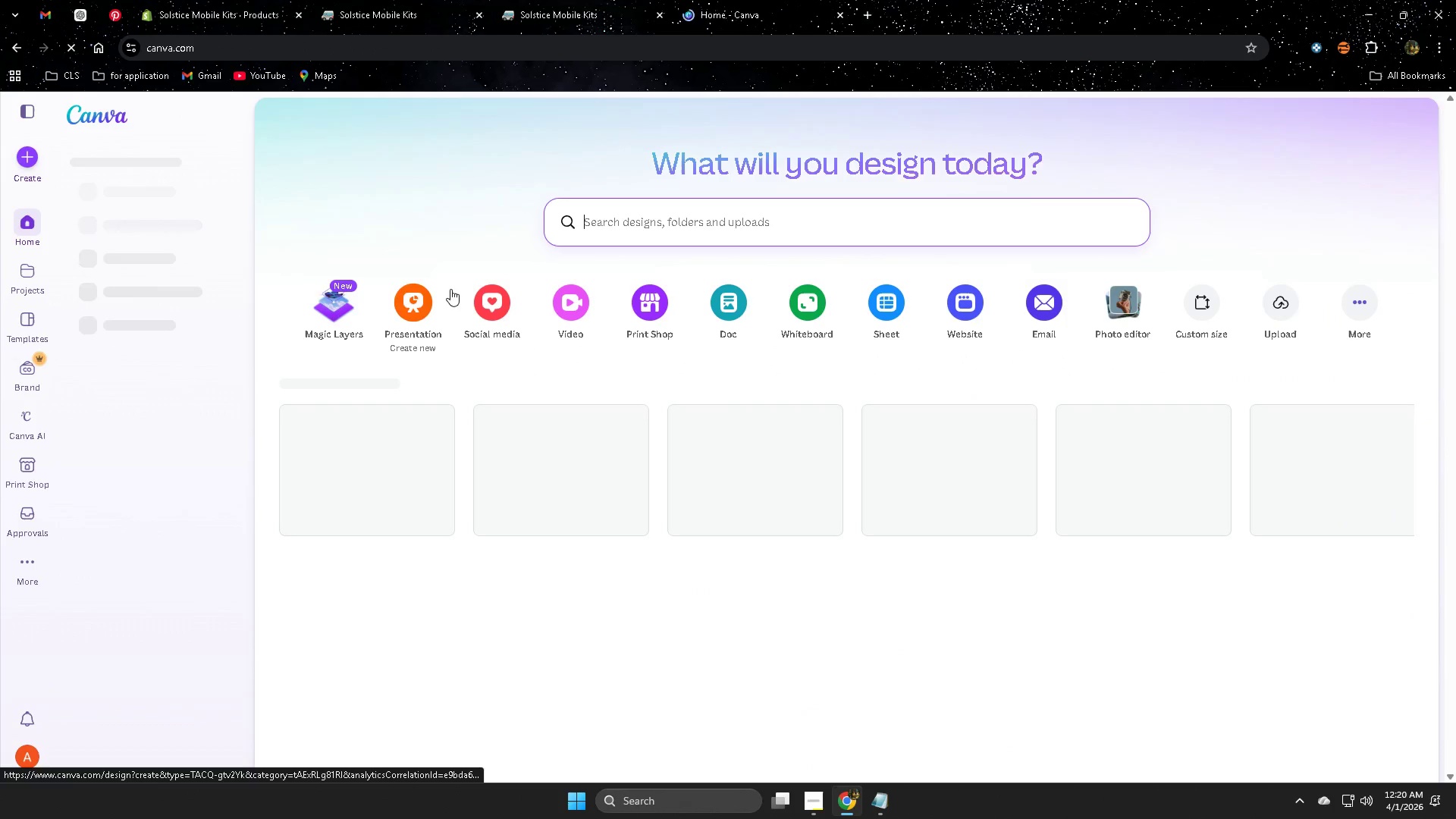 
scroll: coordinate [19, 335], scroll_direction: up, amount: 3.0
 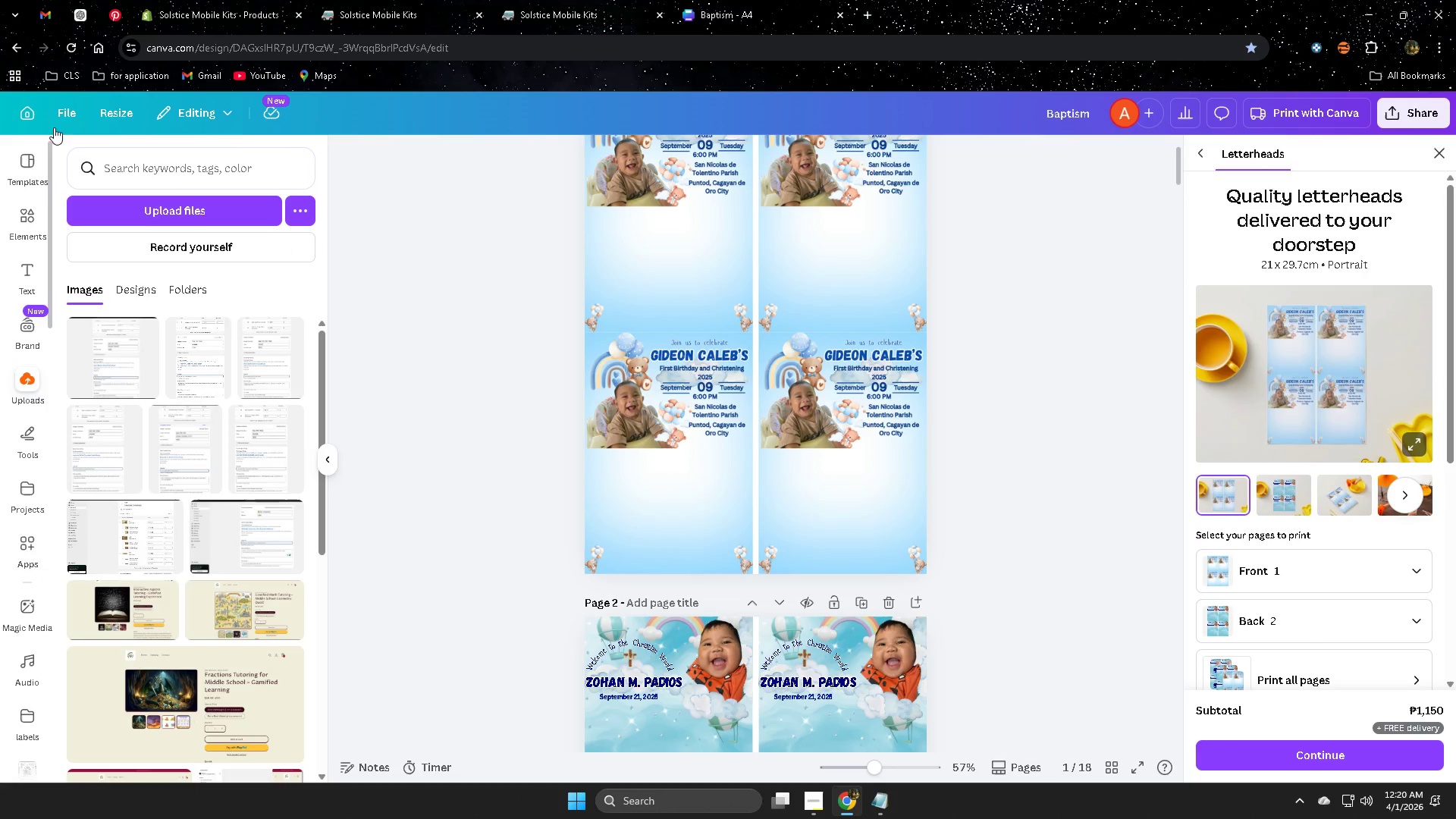 
left_click([11, 278])
 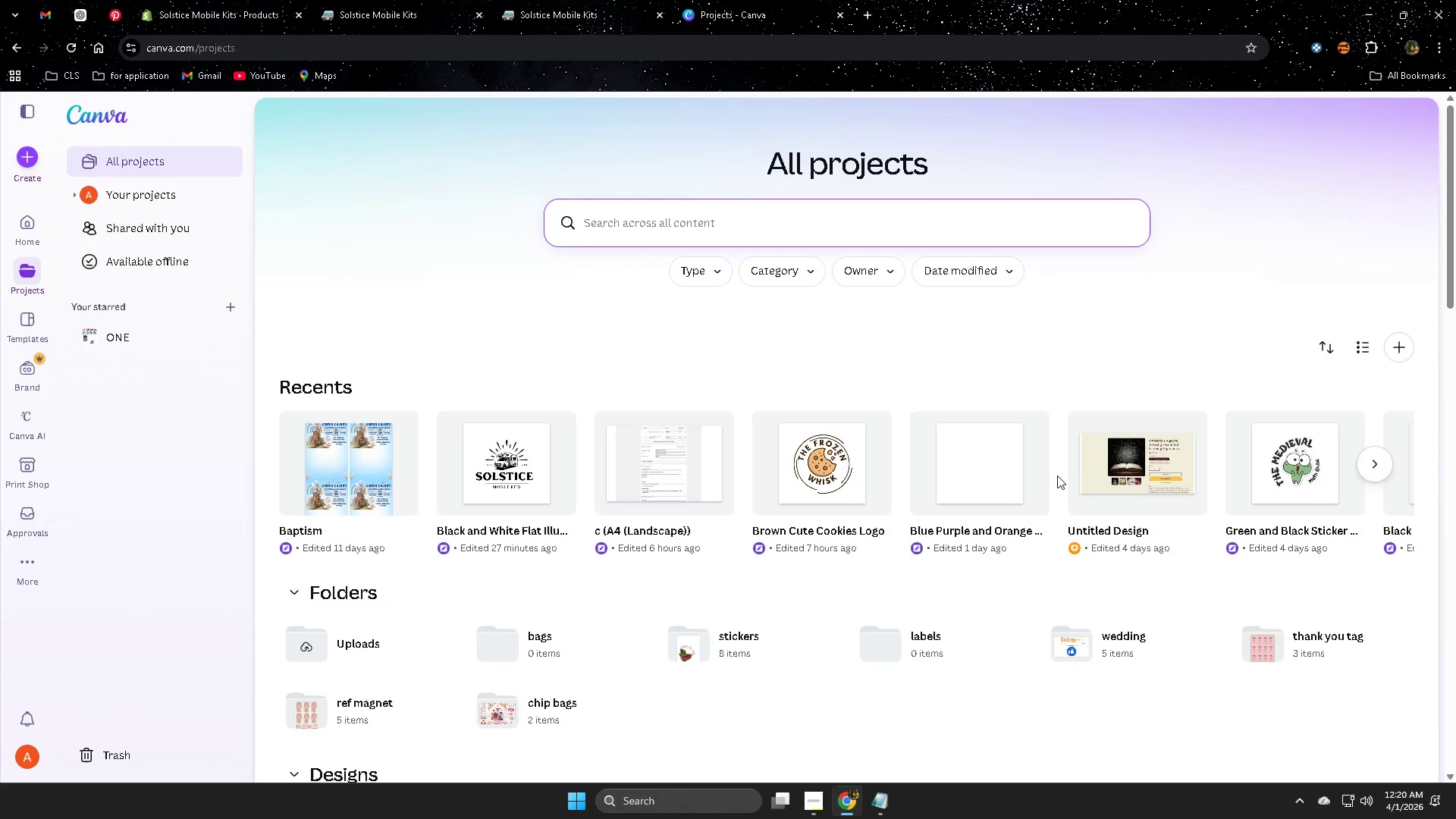 
left_click([652, 461])
 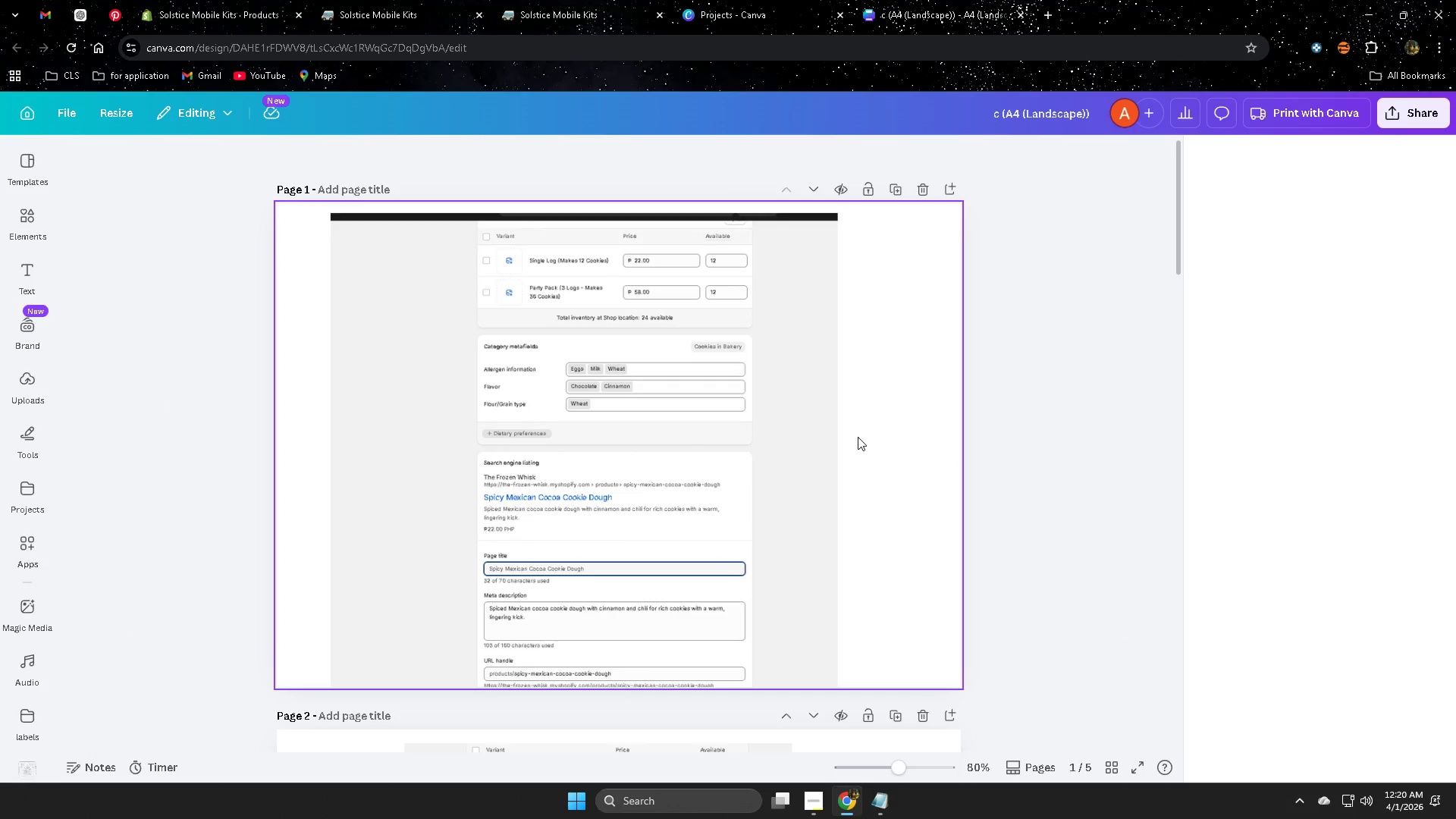 
scroll: coordinate [848, 425], scroll_direction: none, amount: 0.0
 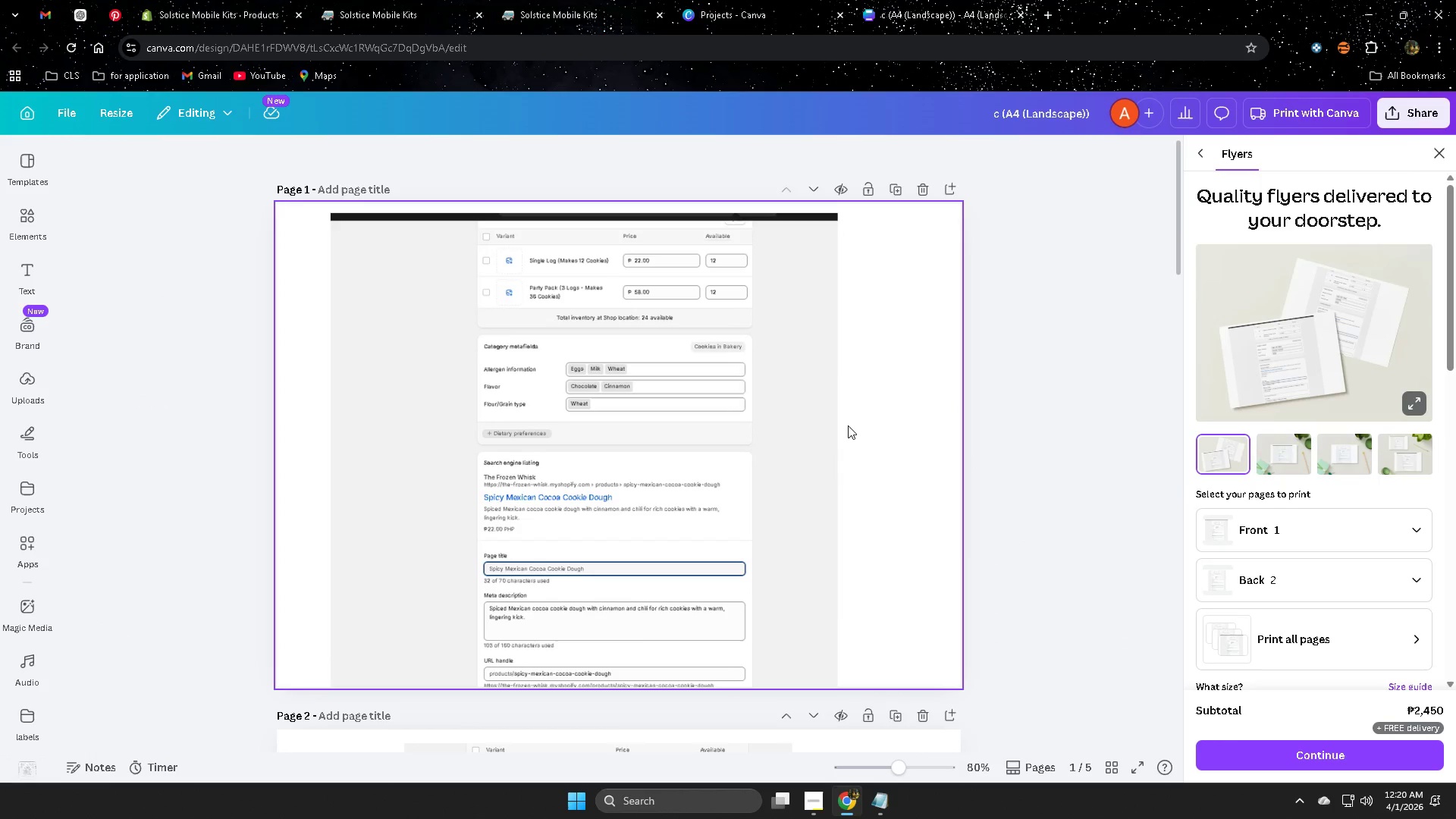 
scroll: coordinate [848, 425], scroll_direction: down, amount: 3.0
 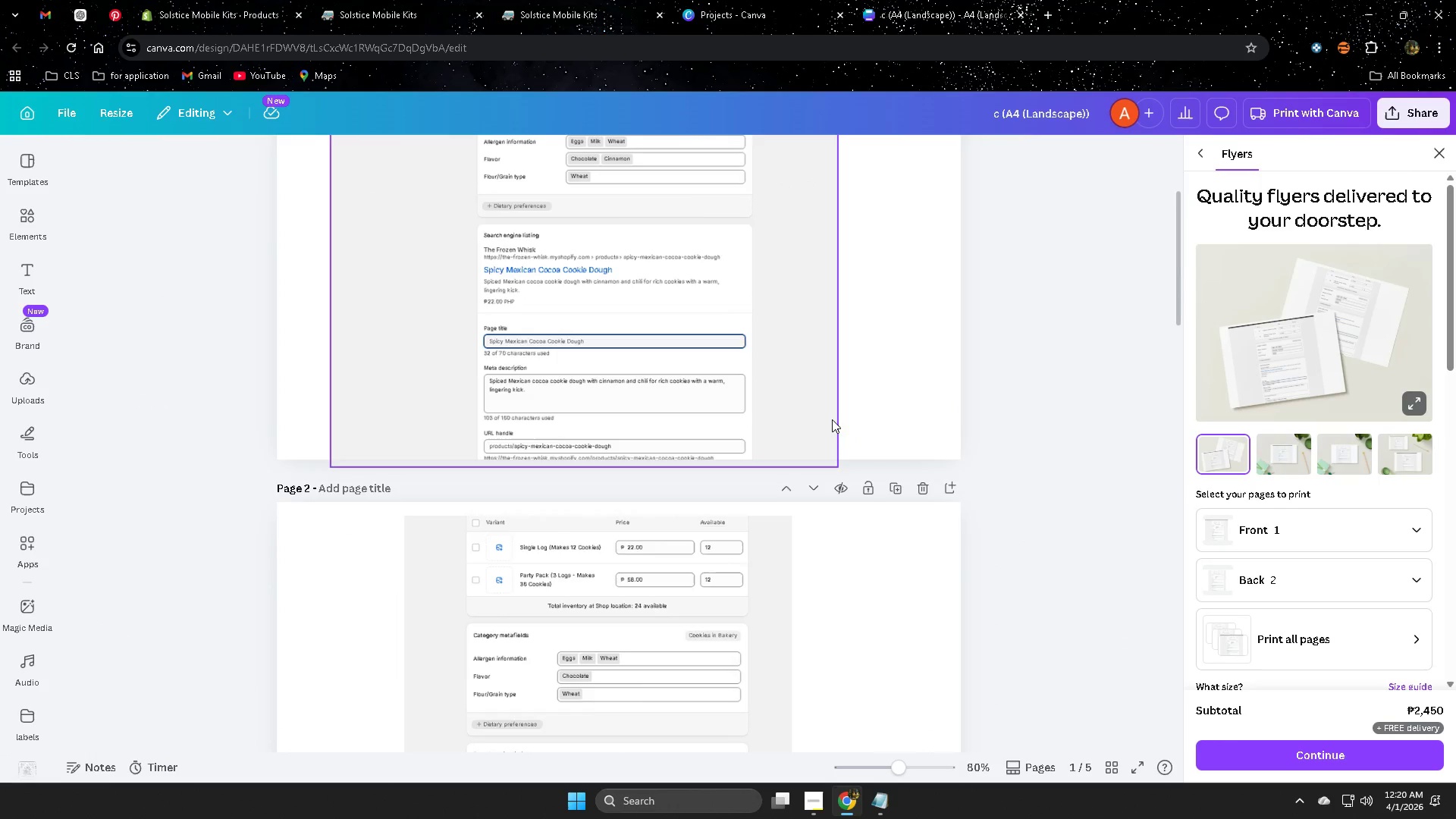 
left_click([1438, 153])
 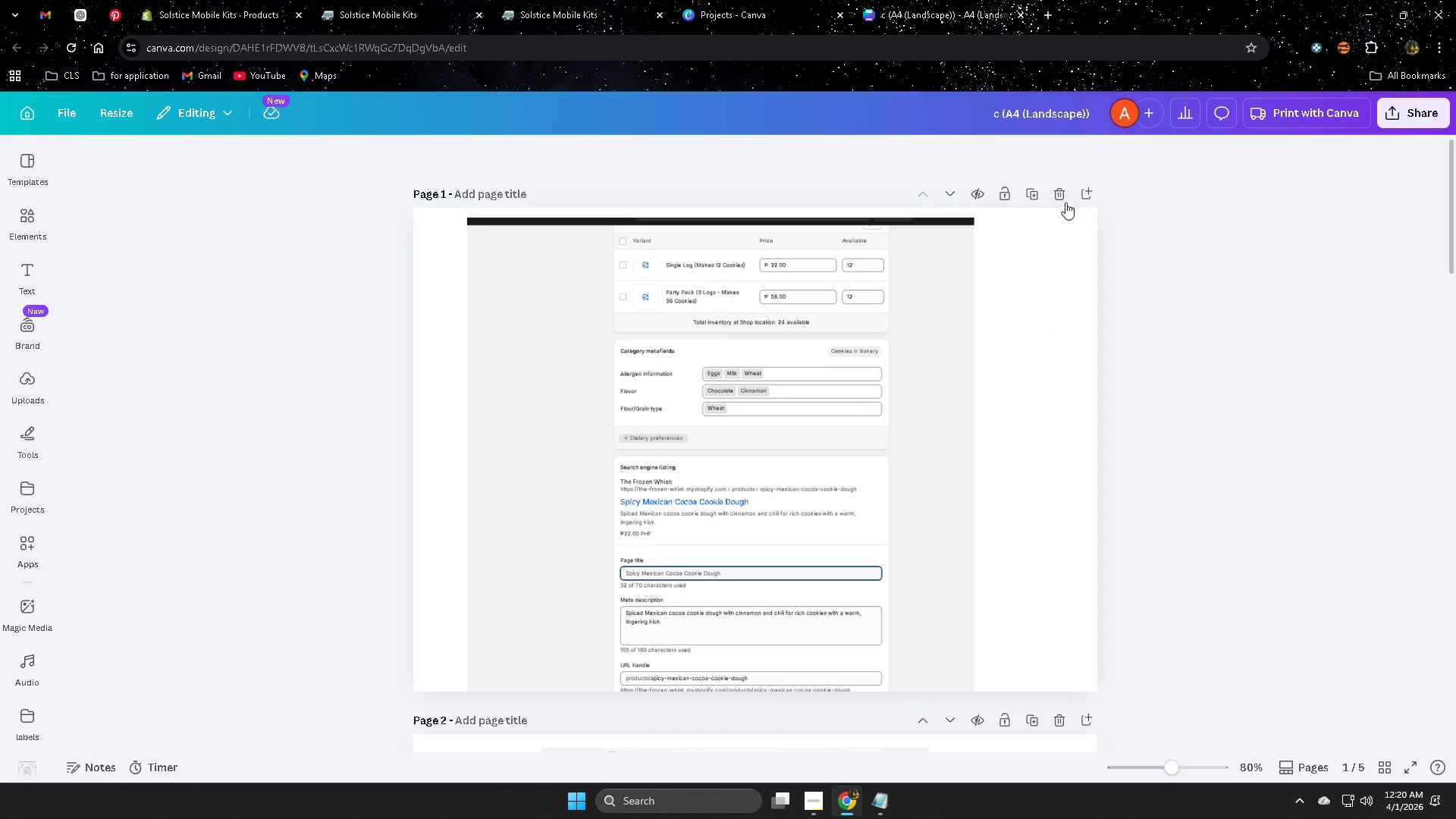 
scroll: coordinate [830, 419], scroll_direction: up, amount: 5.0
 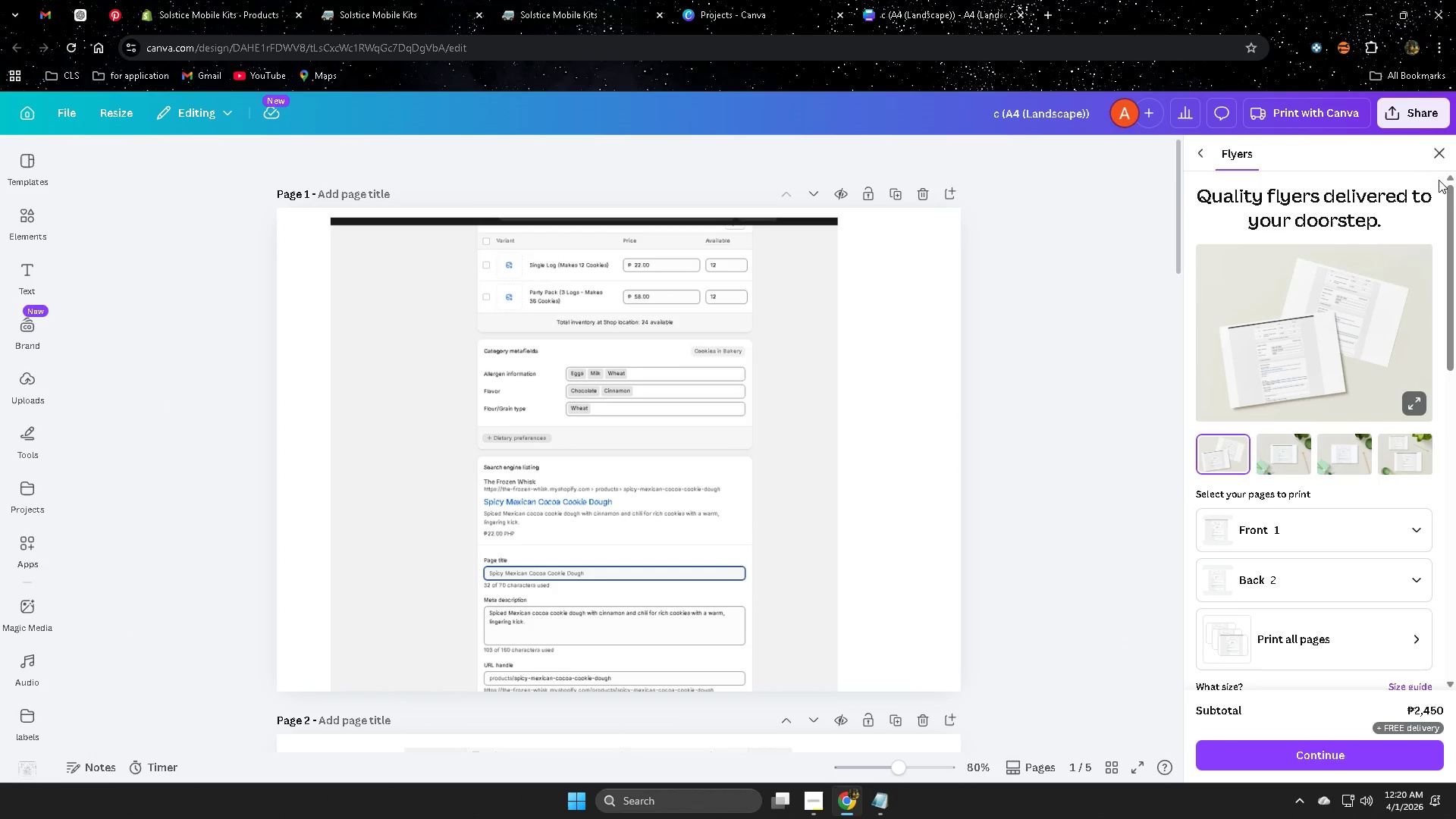 
left_click([1061, 196])
 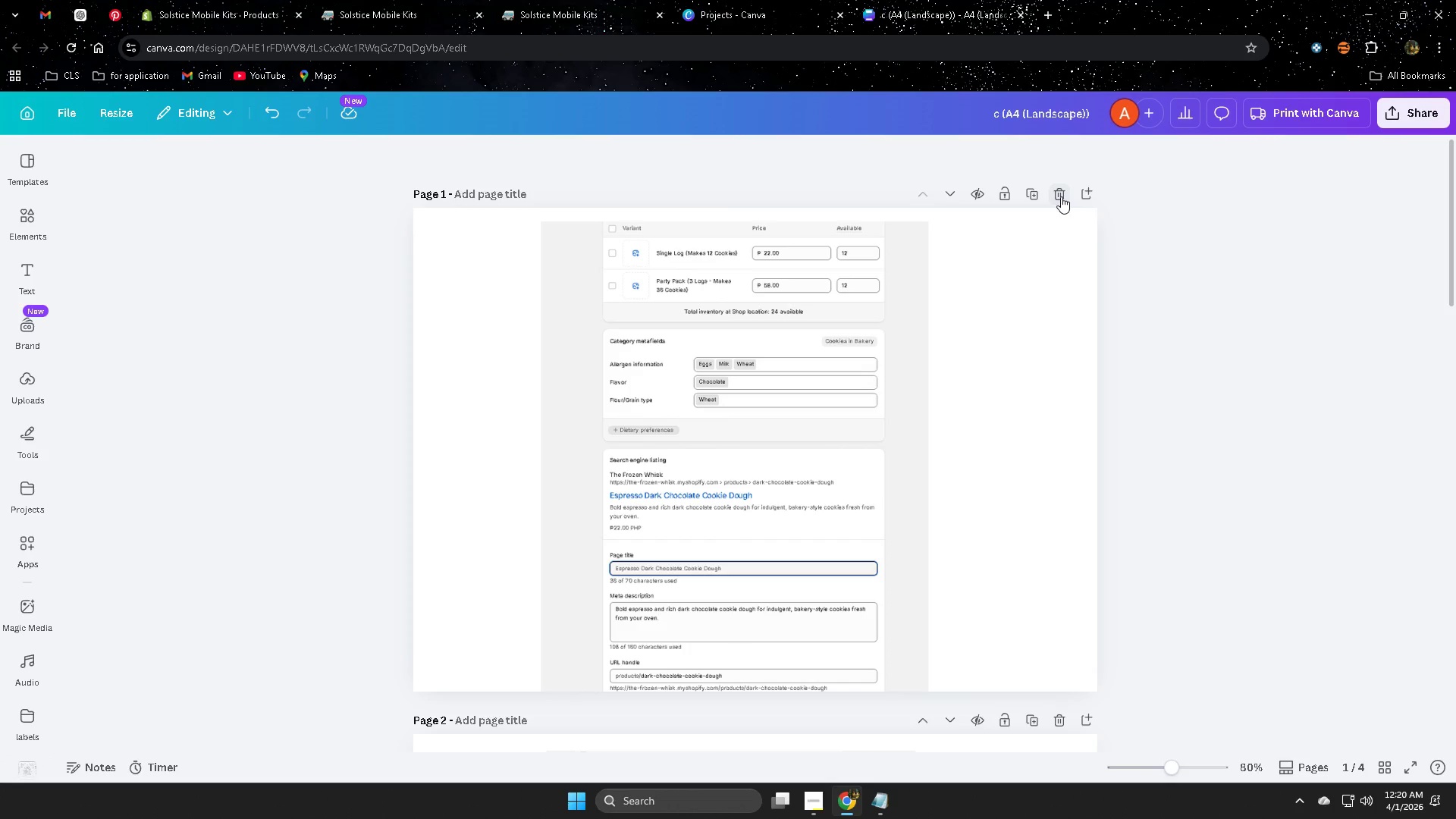 
left_click([1061, 196])
 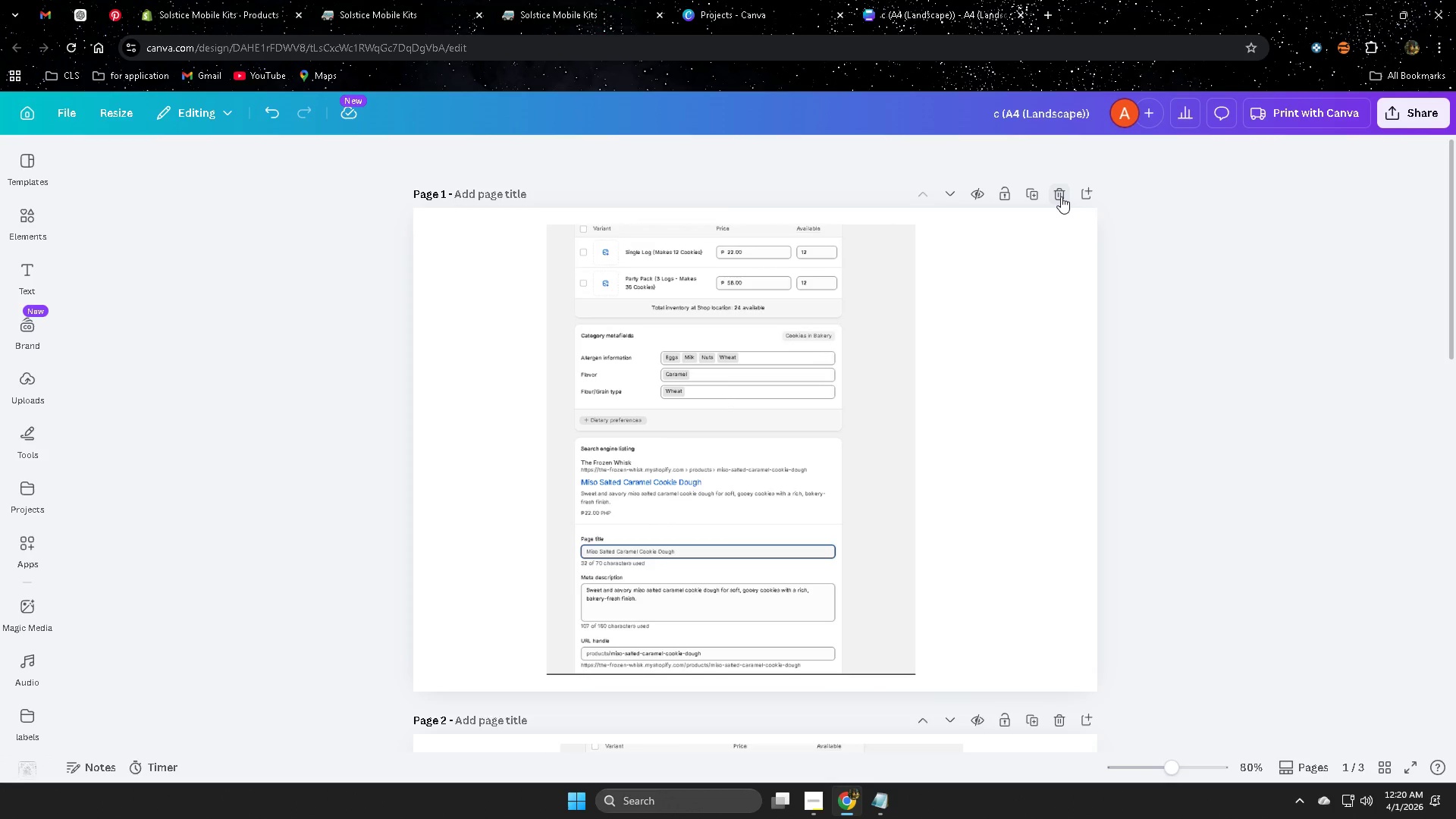 
left_click([1061, 196])
 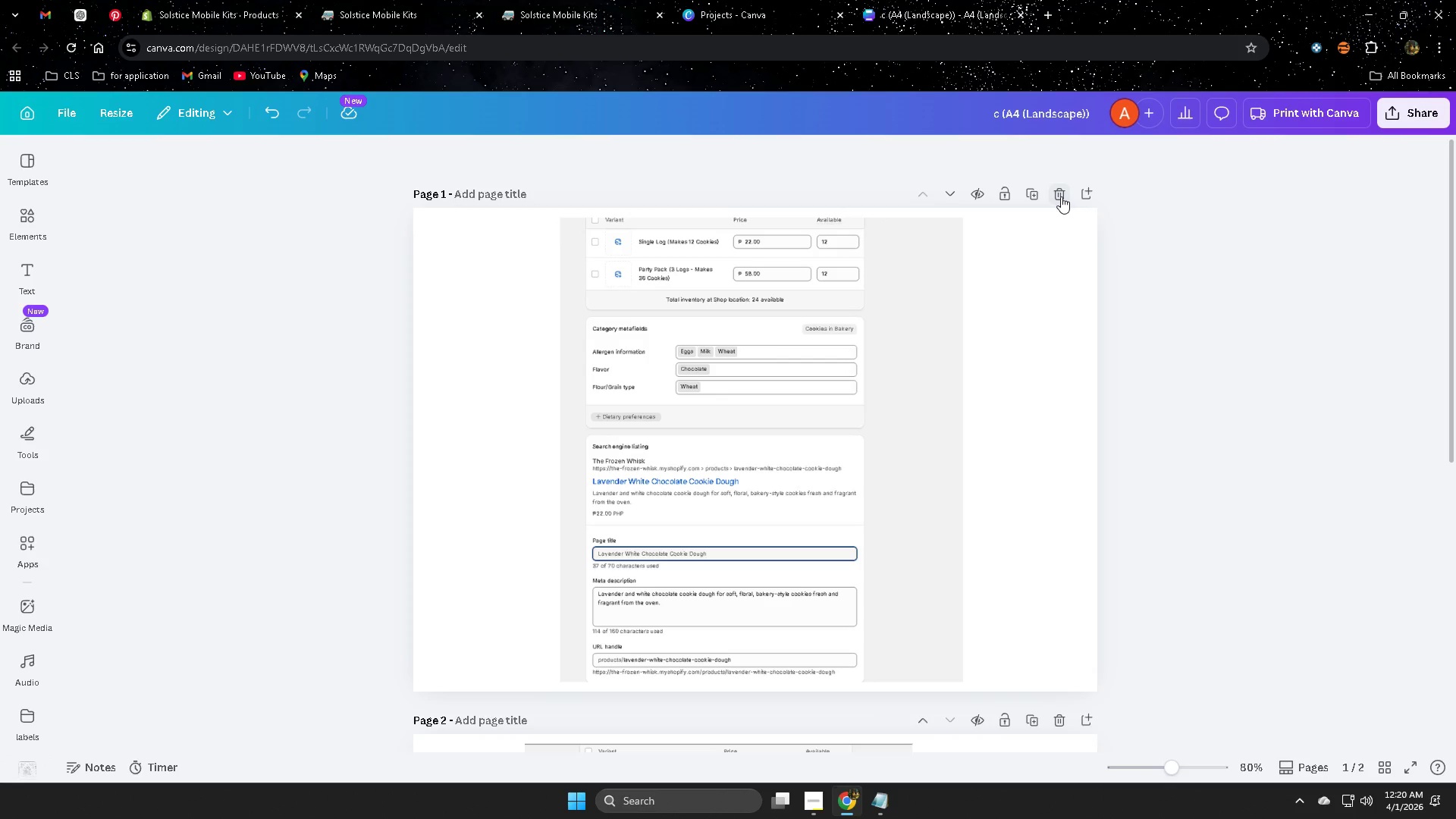 
left_click([1061, 196])
 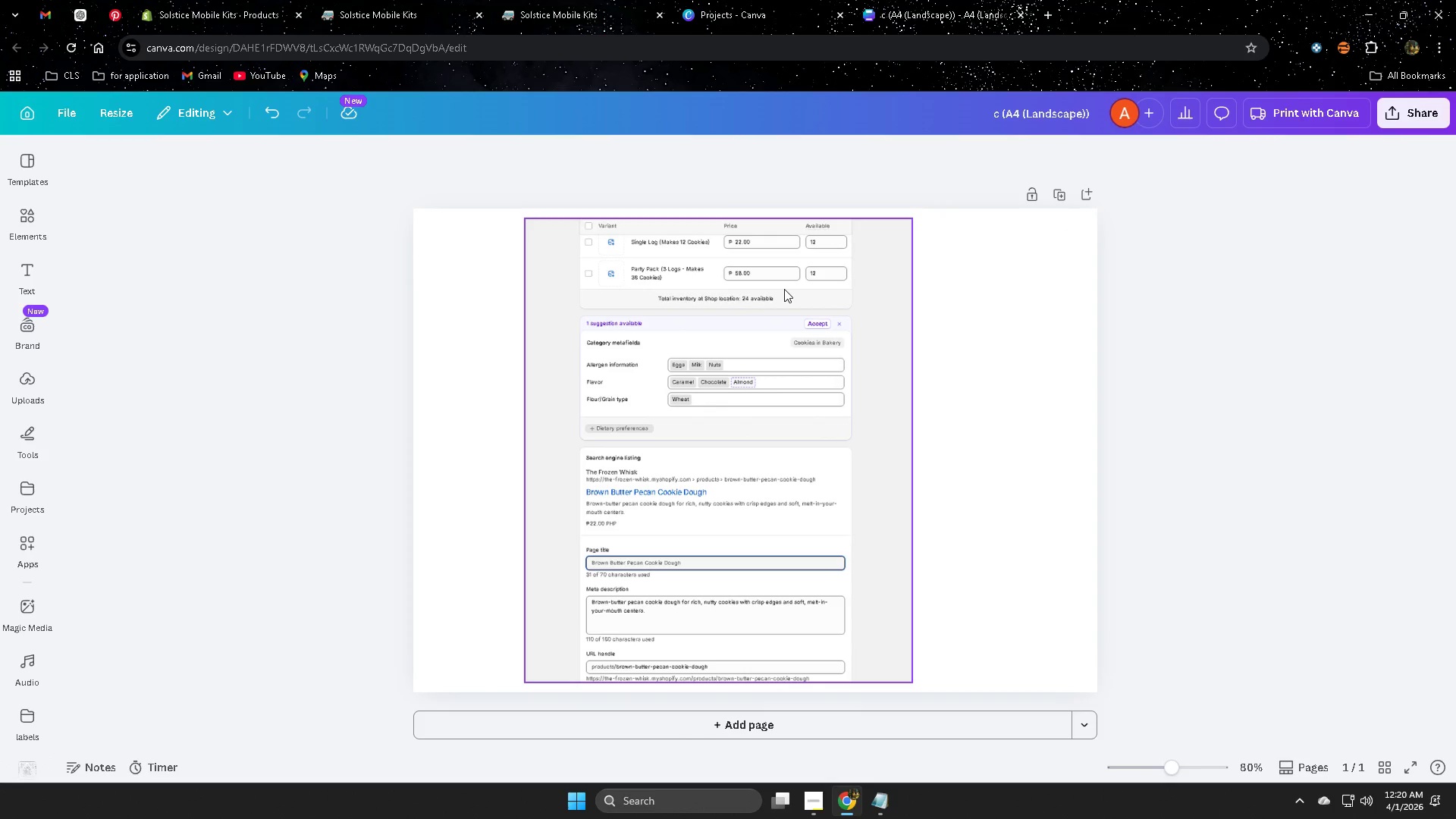 
key(Backslash)
 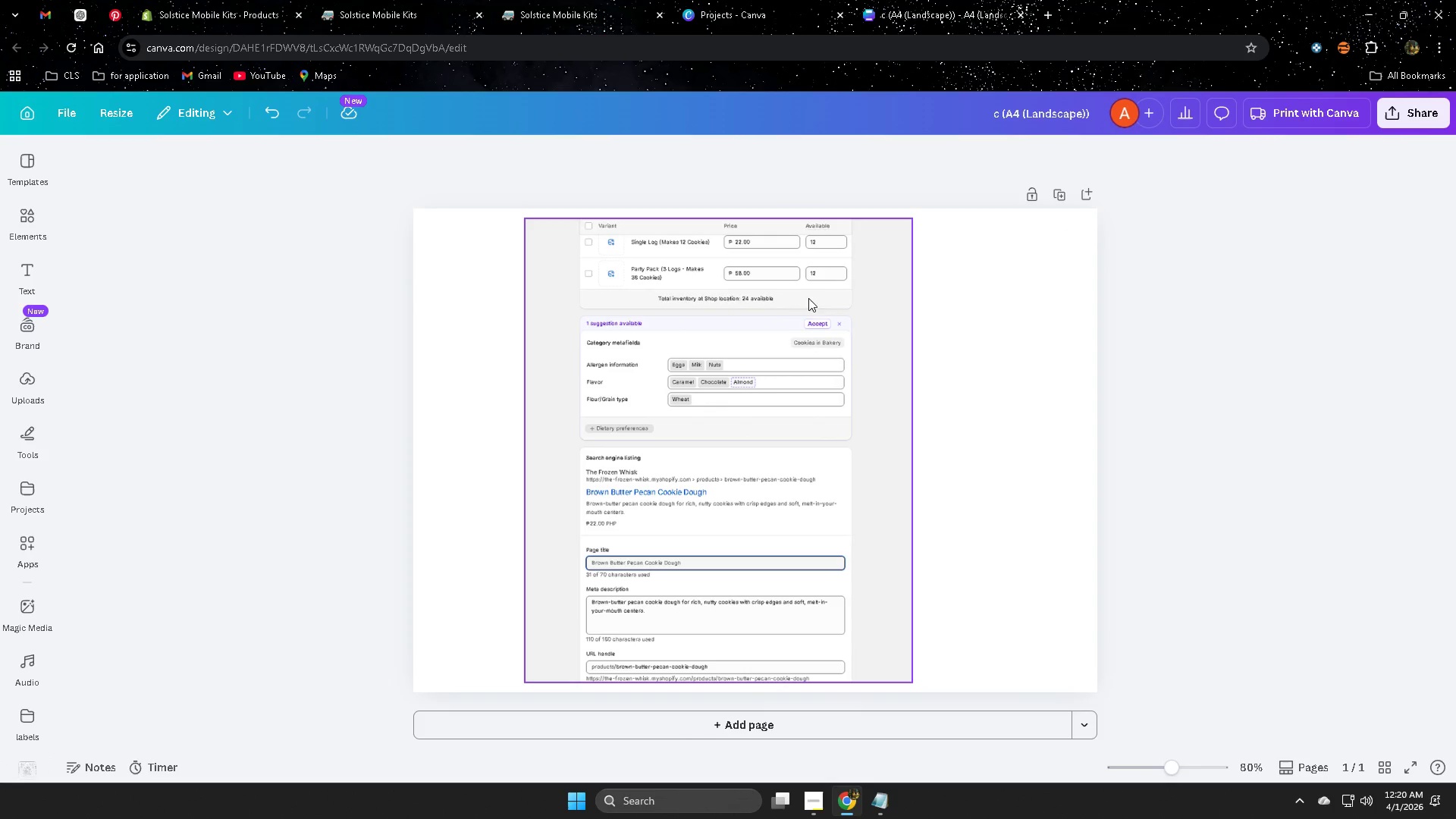 
left_click([784, 328])
 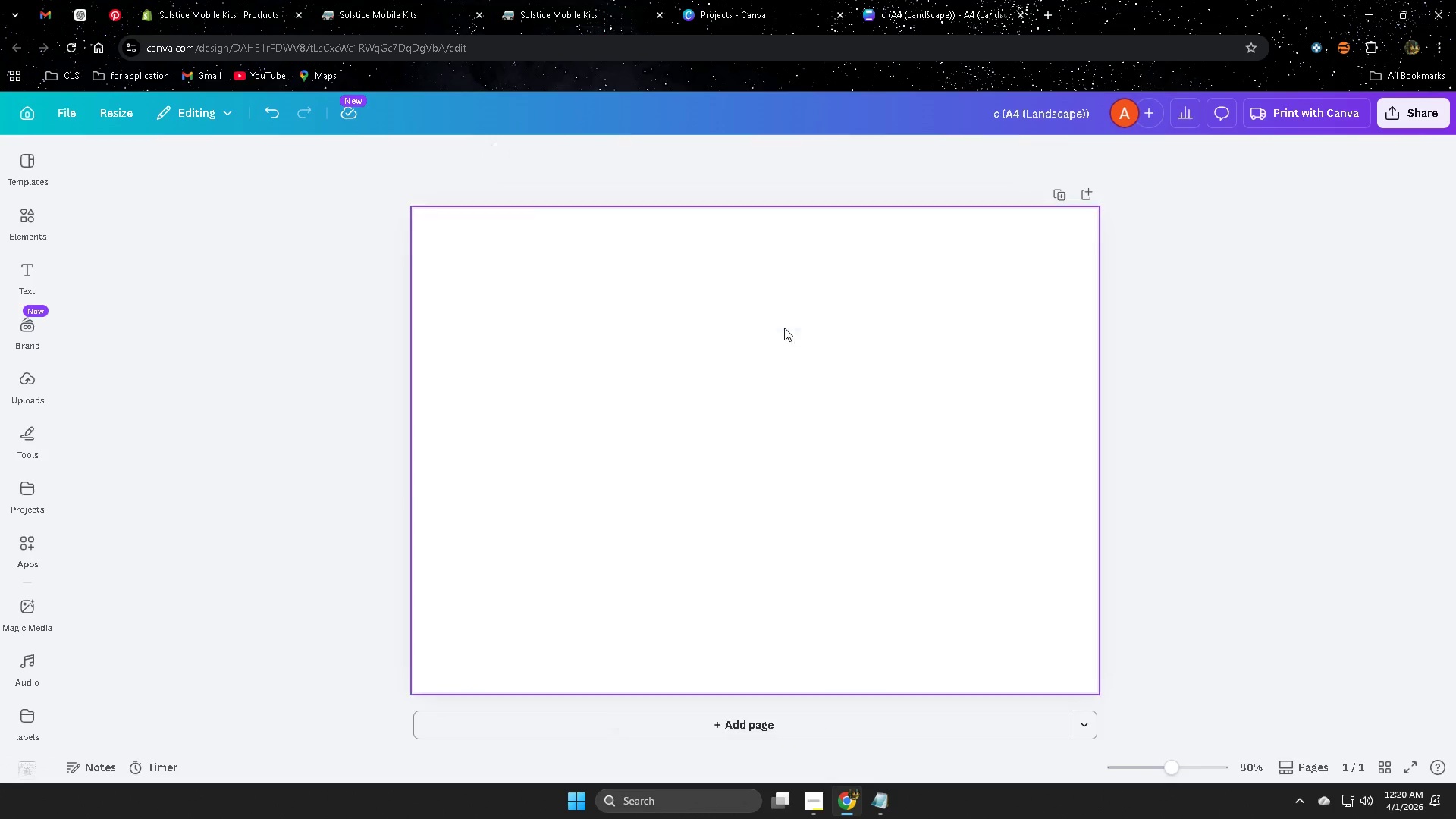 
key(Delete)
 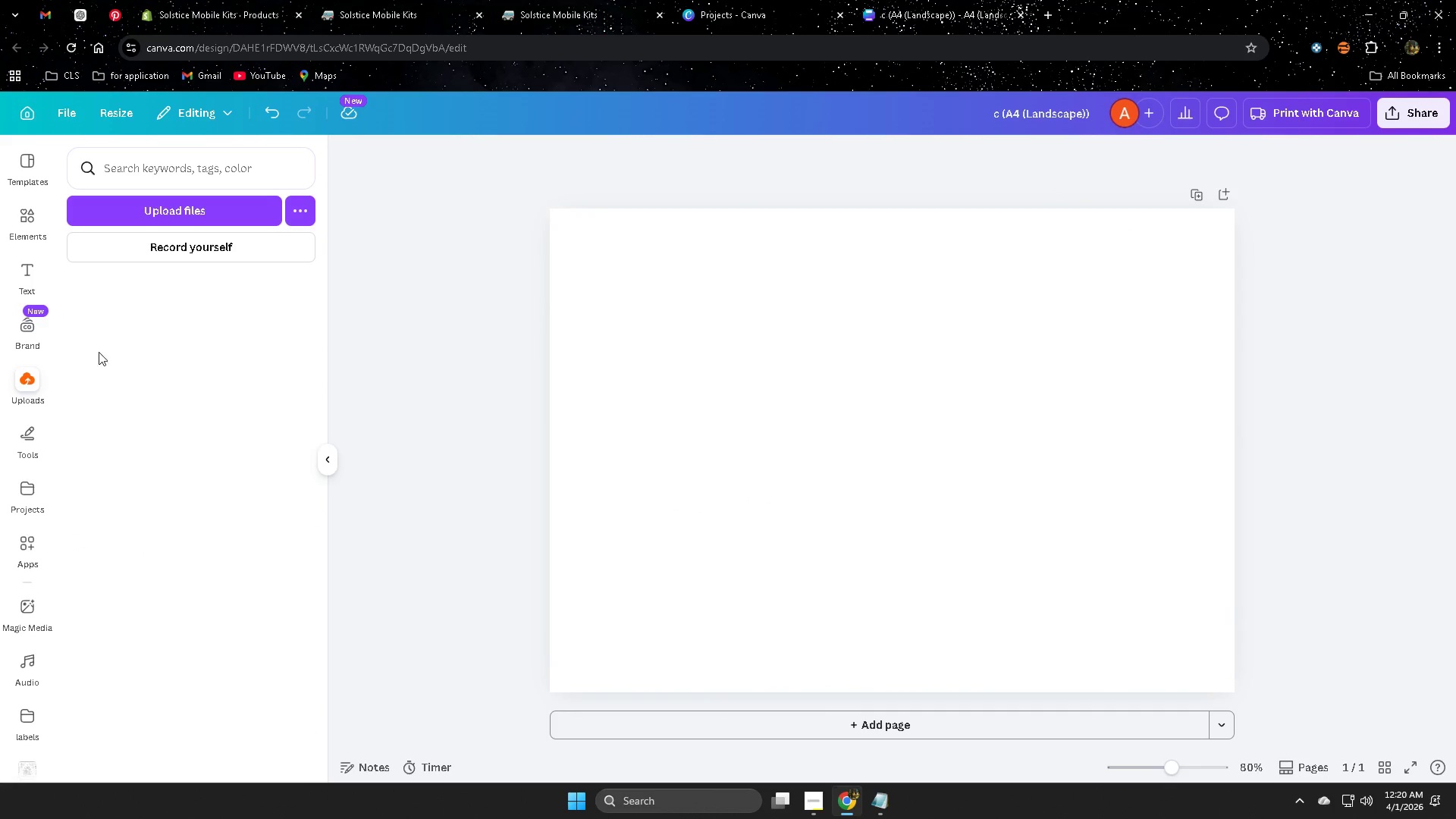 
left_click([205, 213])
 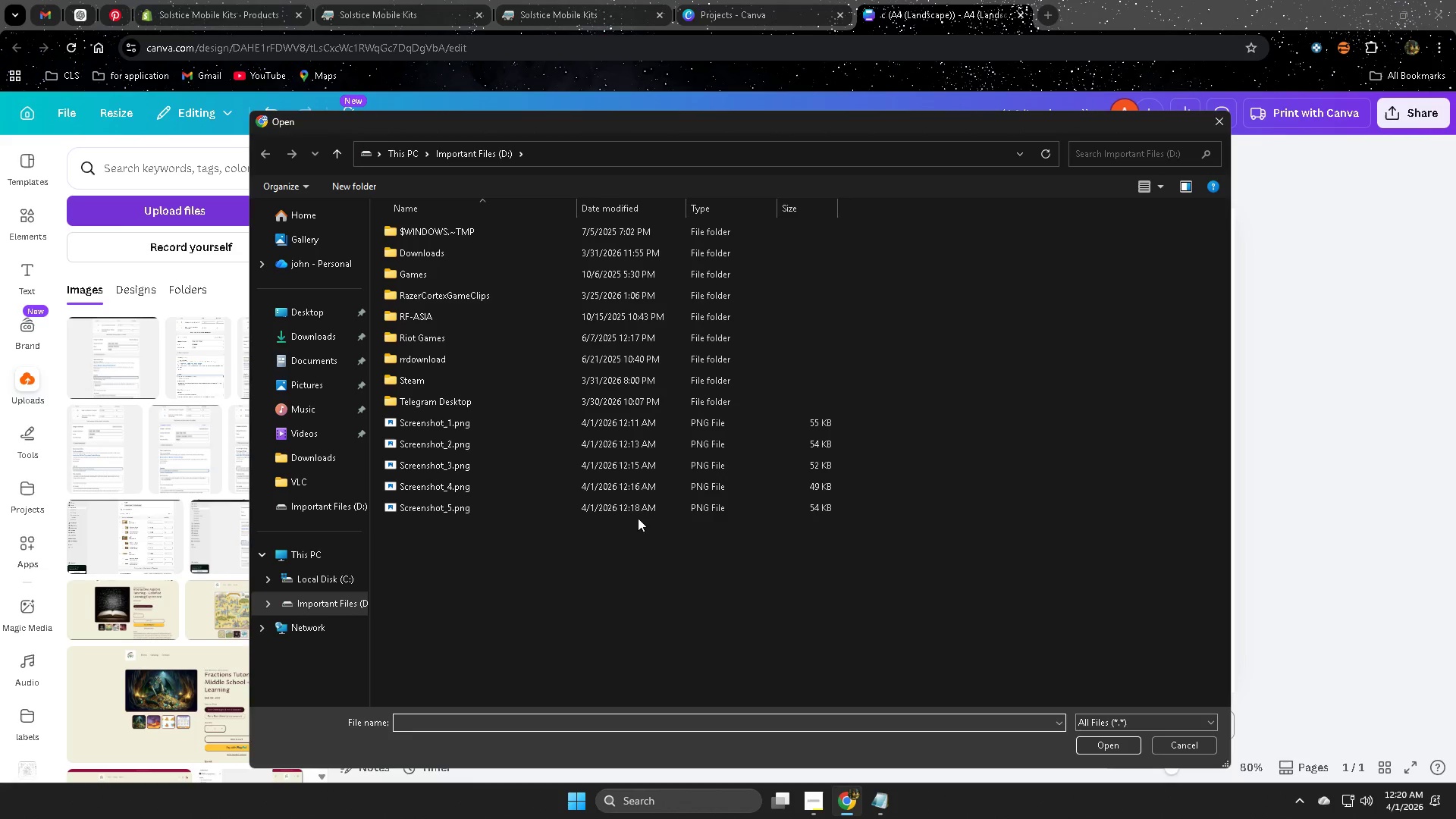 
left_click_drag(start_coordinate=[607, 540], to_coordinate=[525, 420])
 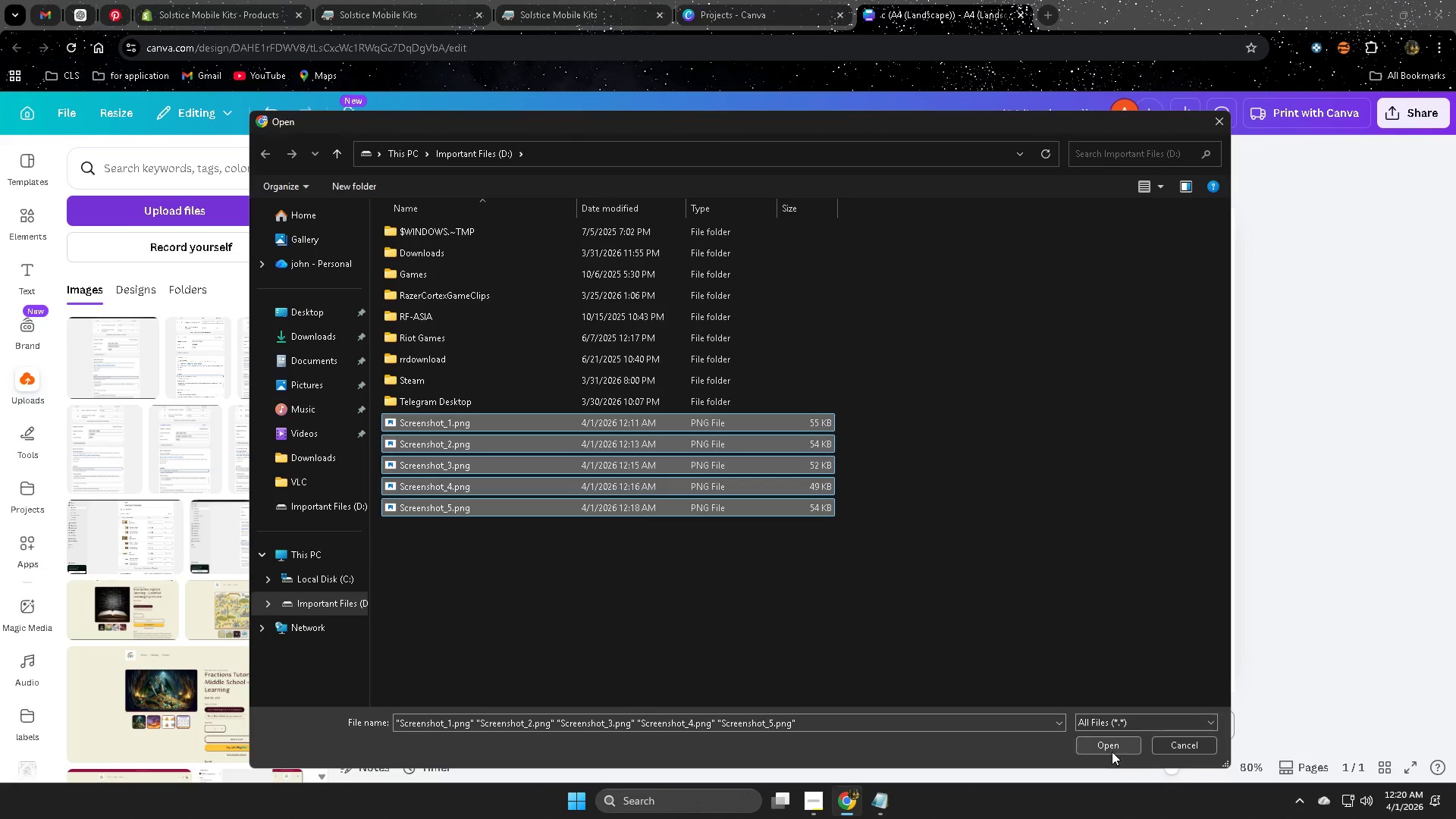 
left_click([1108, 747])